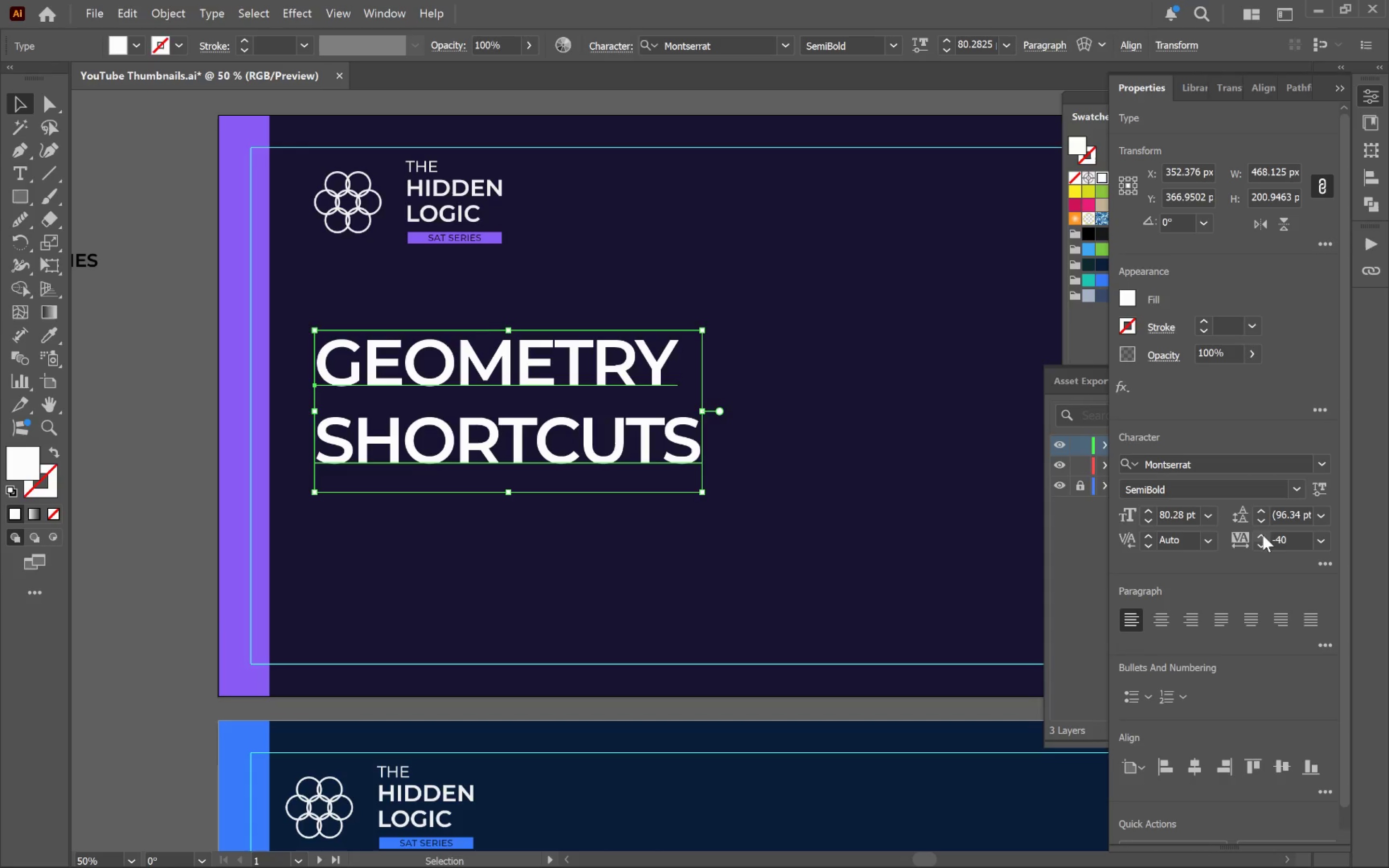 
triple_click([1263, 535])
 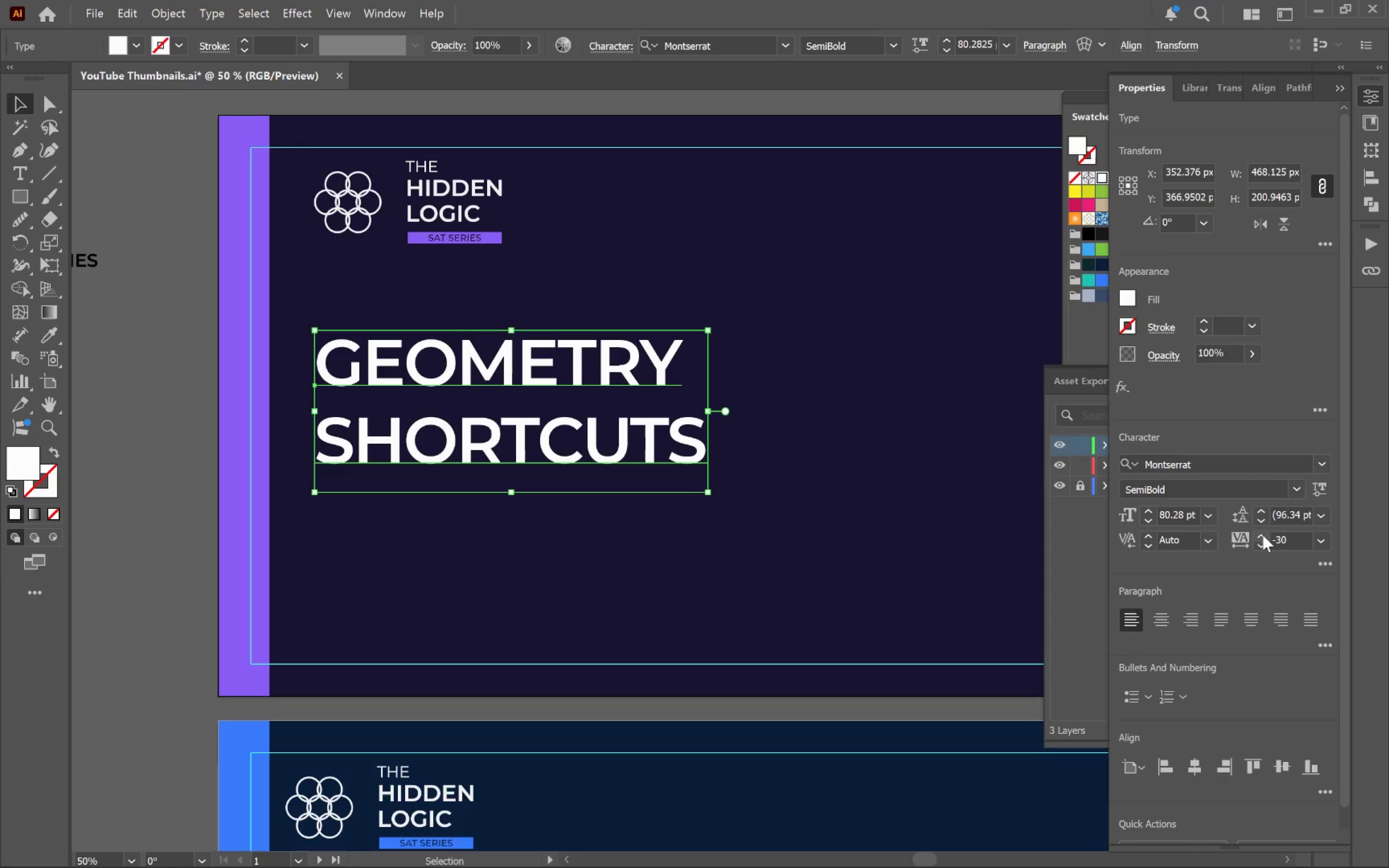 
triple_click([1263, 535])
 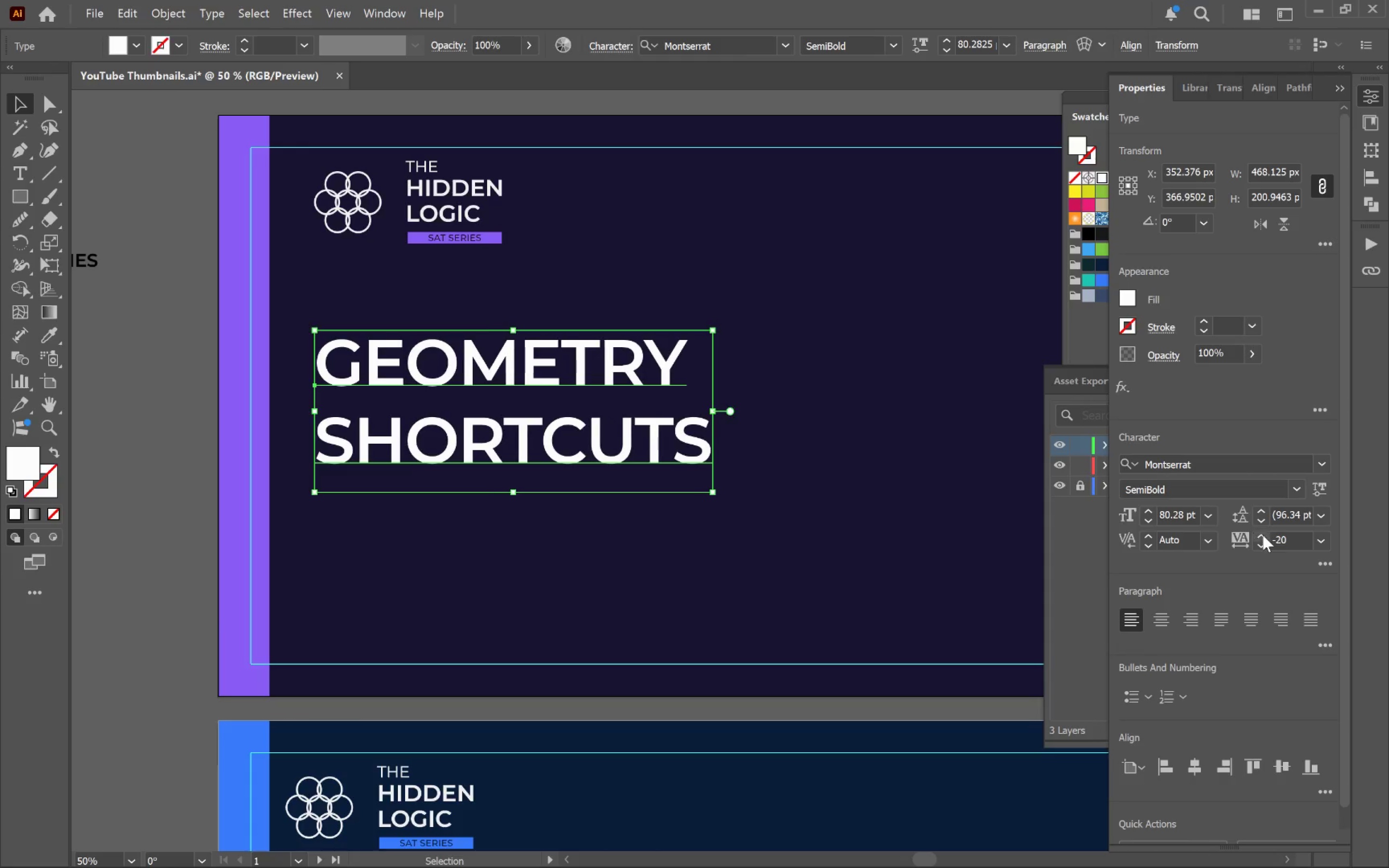 
triple_click([1263, 535])
 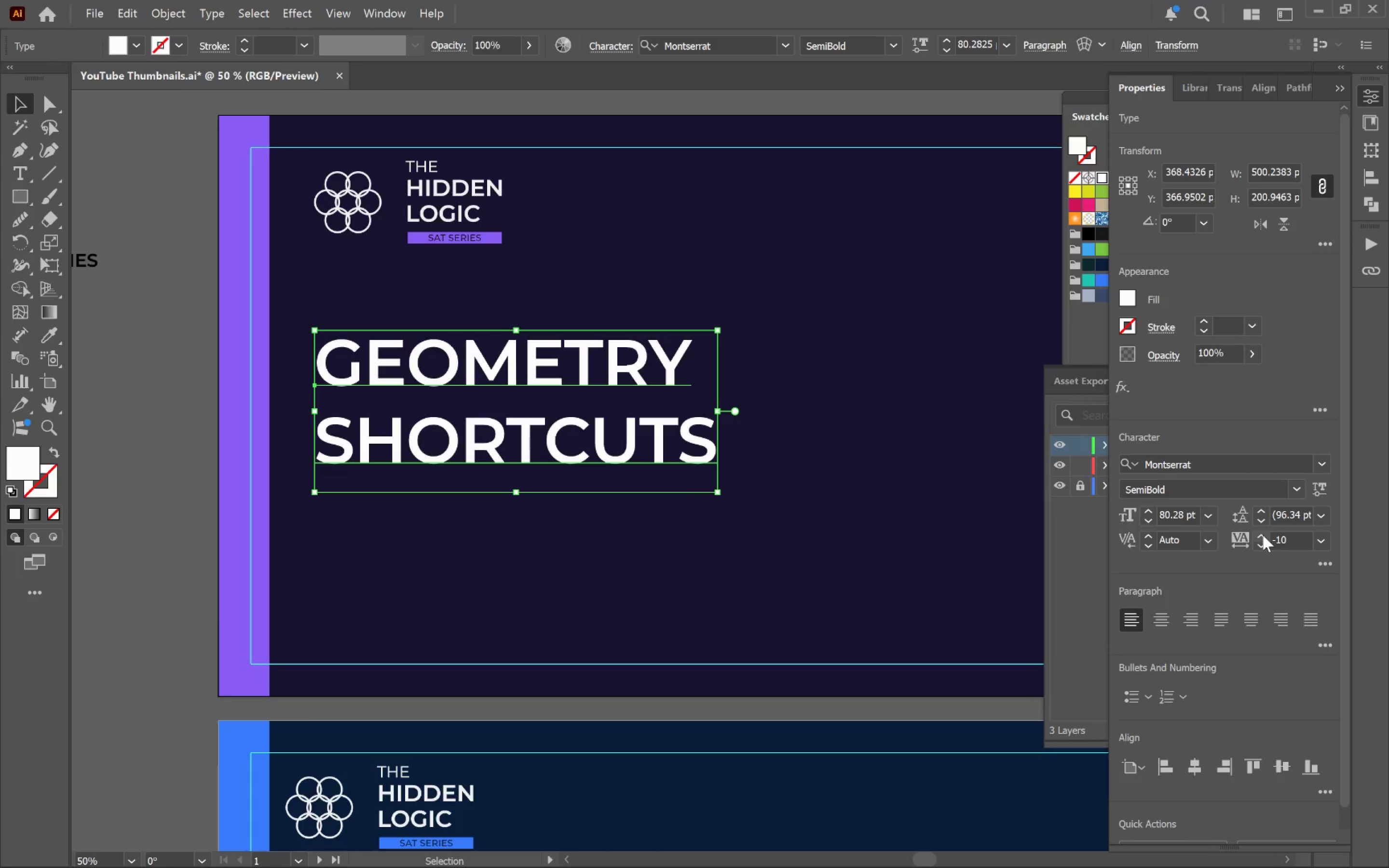 
left_click([1263, 535])
 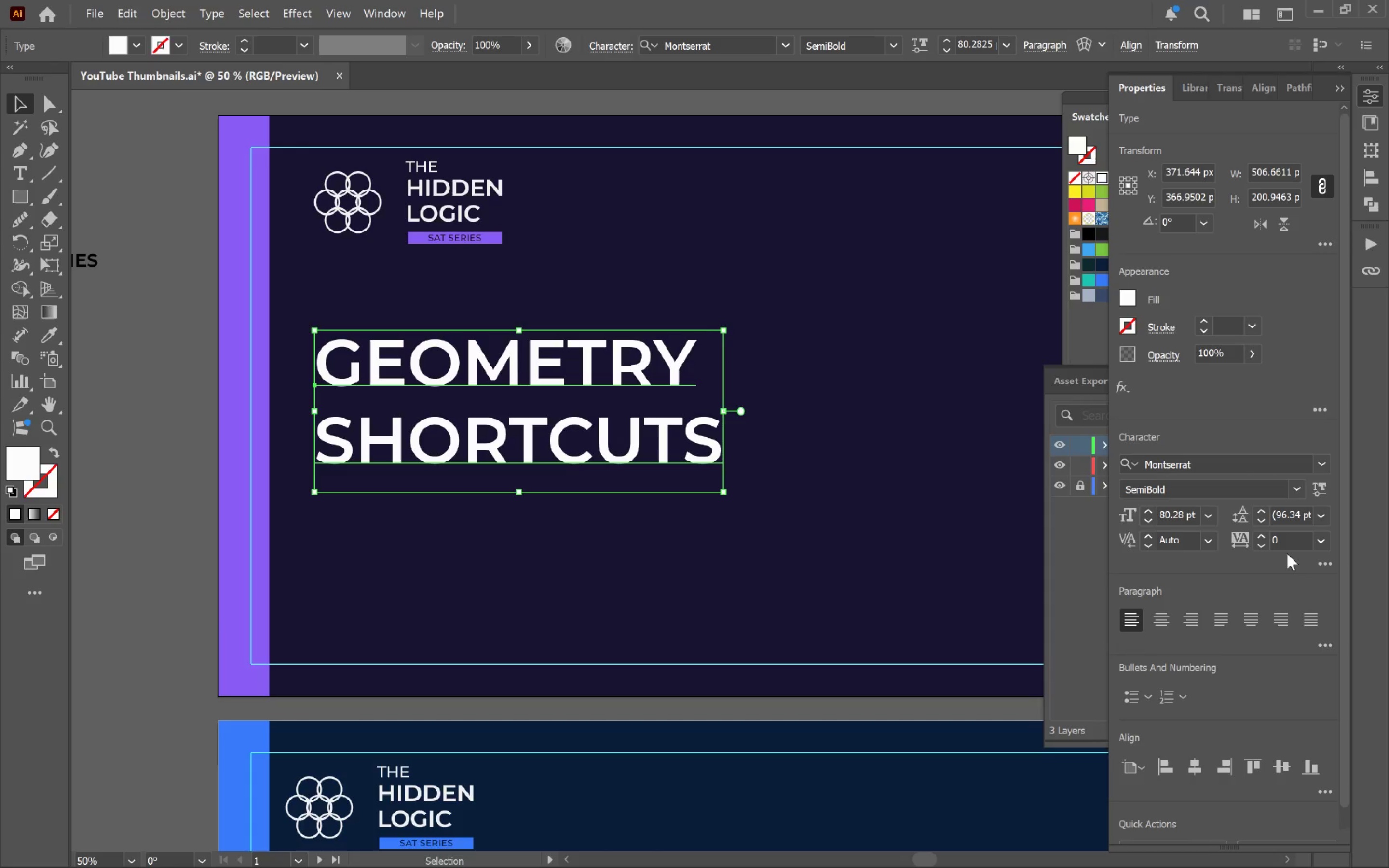 
left_click([1335, 562])
 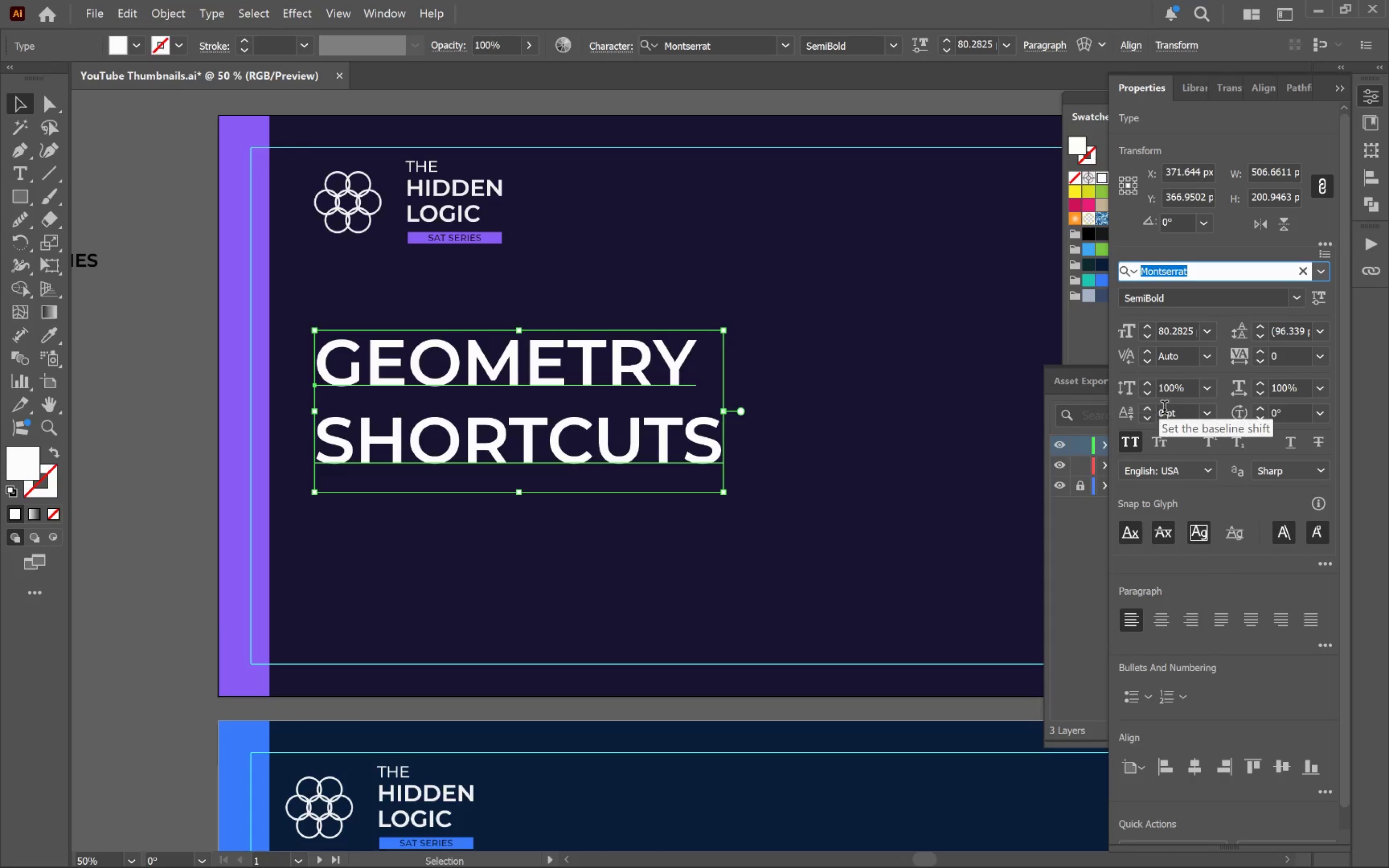 
hold_key(key=ShiftLeft, duration=5.83)
double_click([1142, 383])
 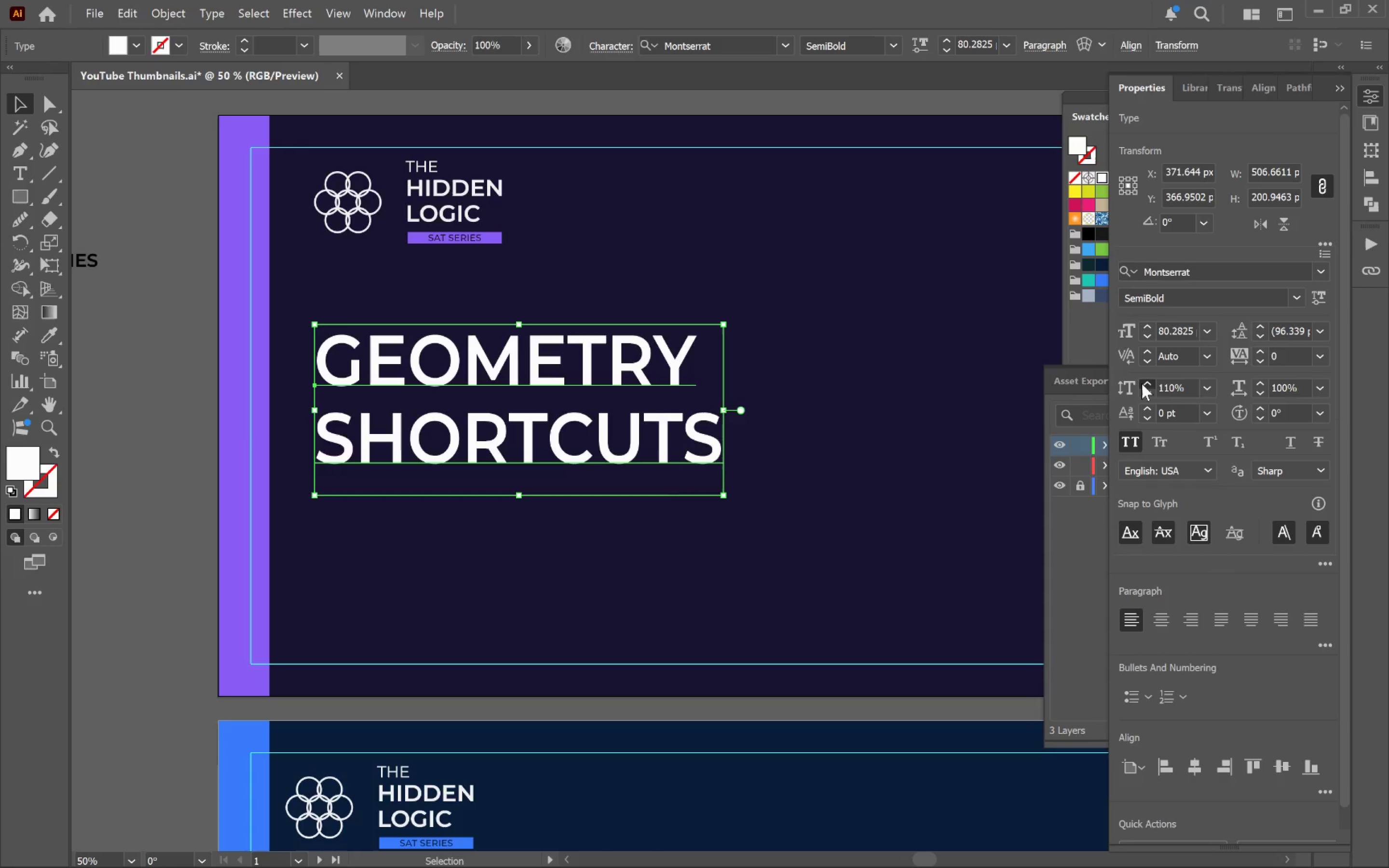 
triple_click([1142, 383])
 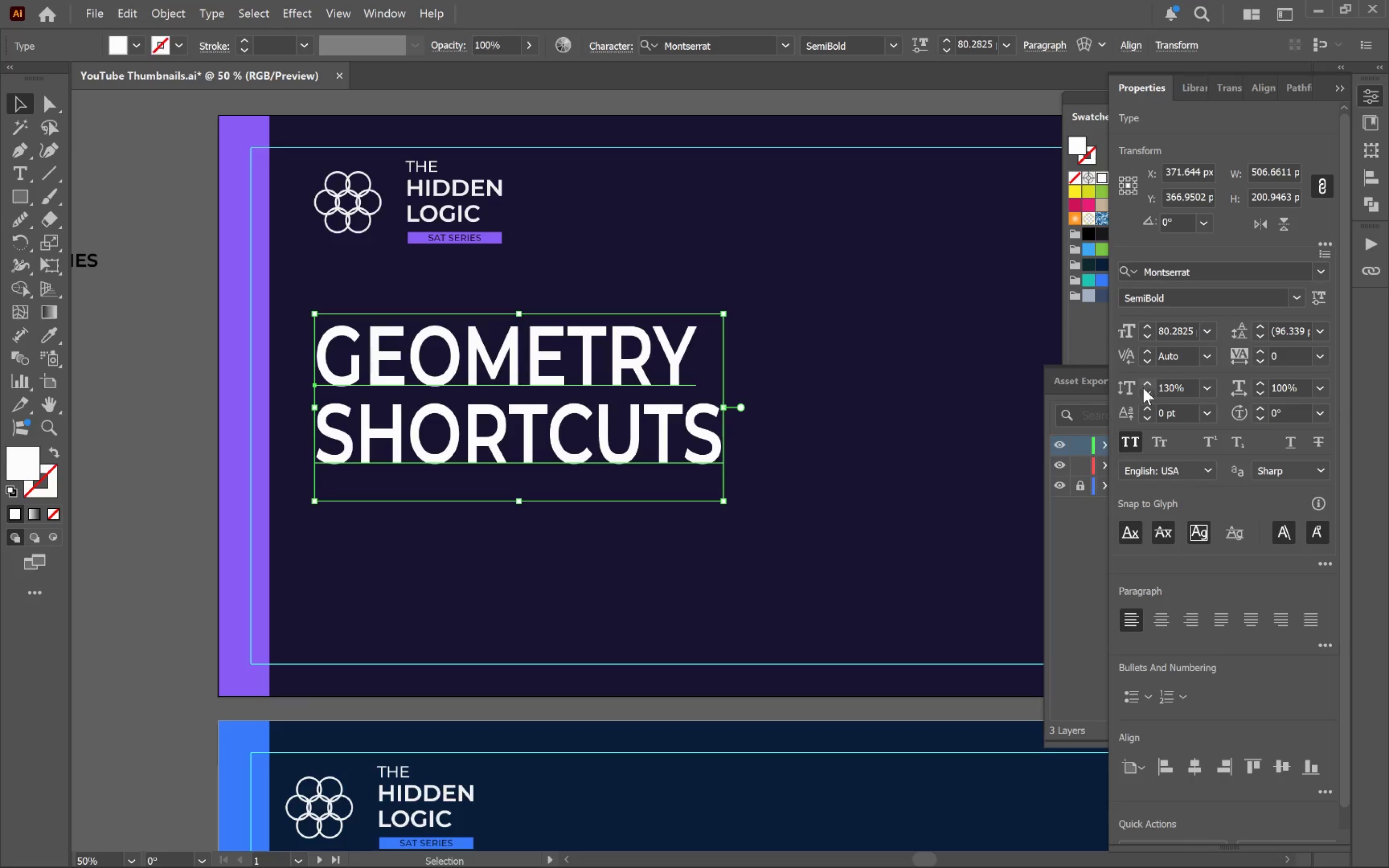 
double_click([1145, 394])
 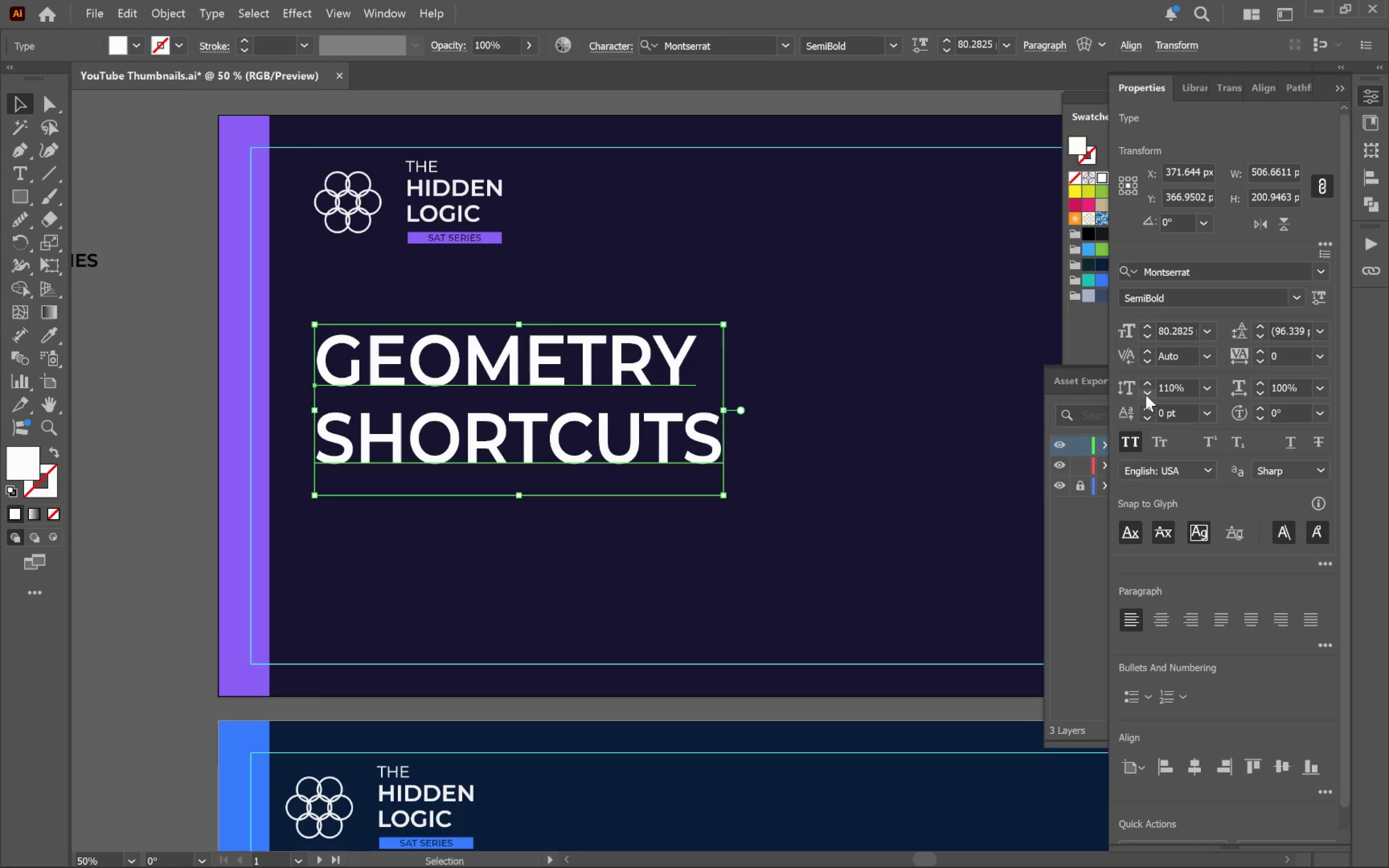 
triple_click([1145, 394])
 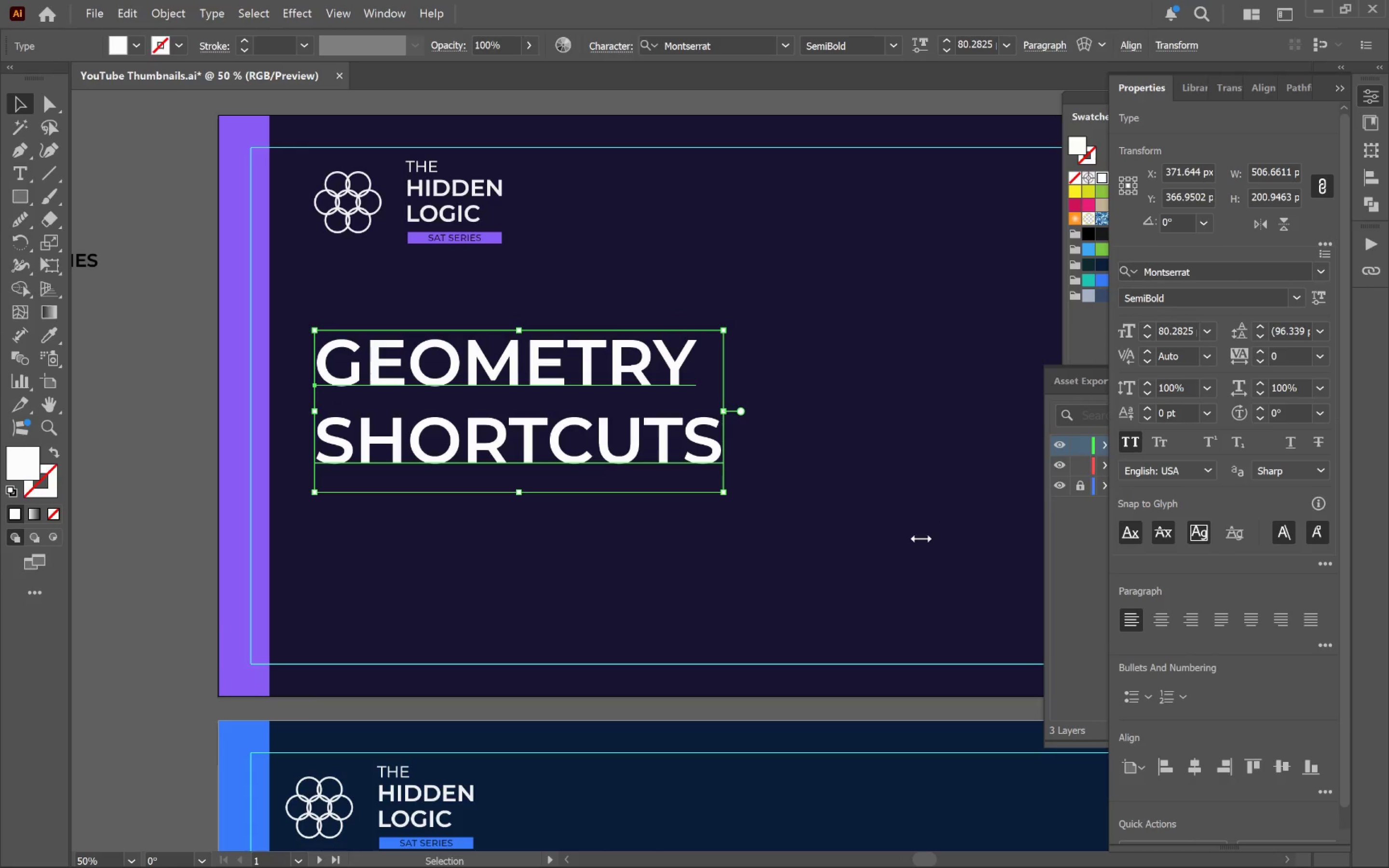 
left_click([917, 541])
 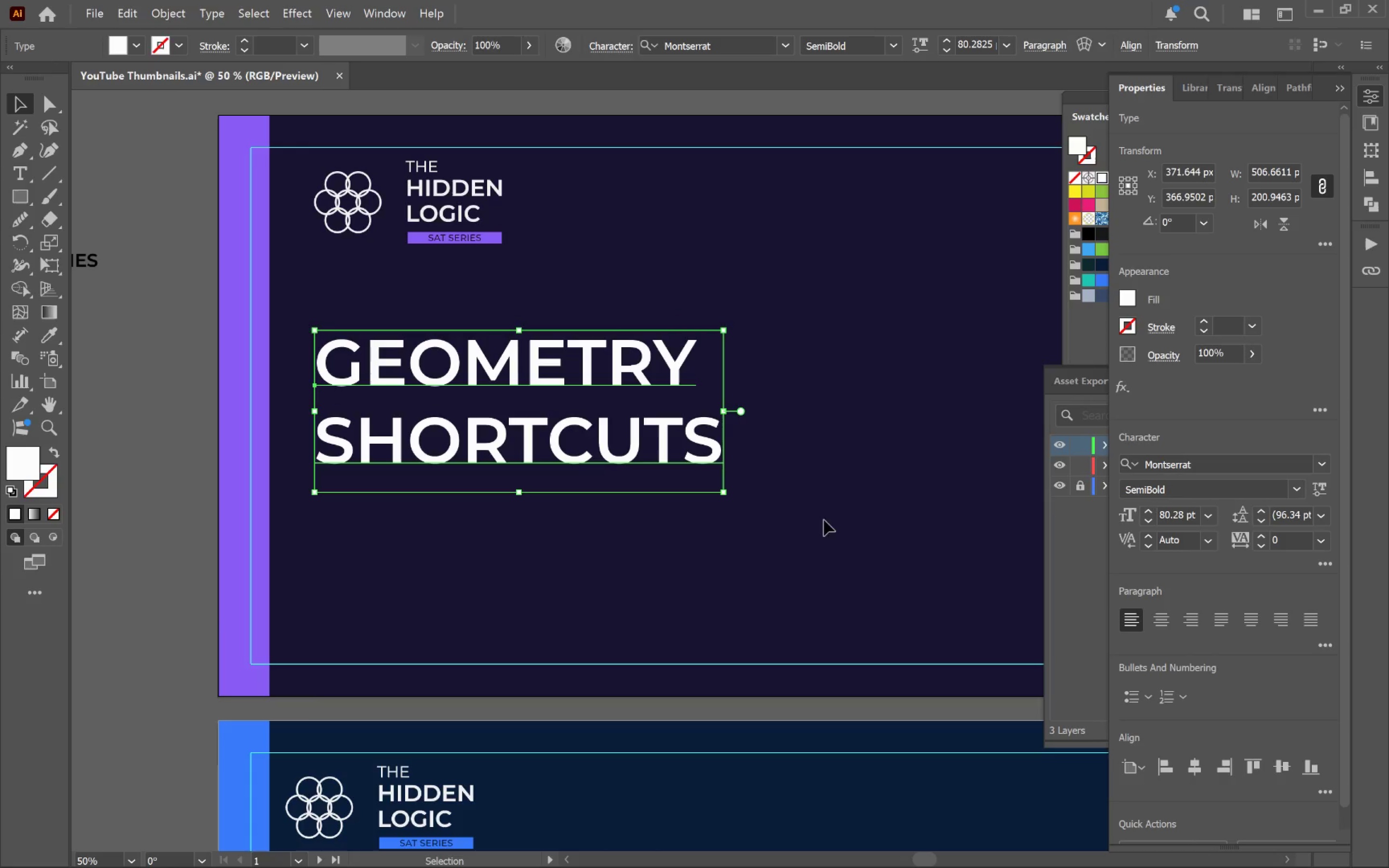 
left_click([804, 504])
 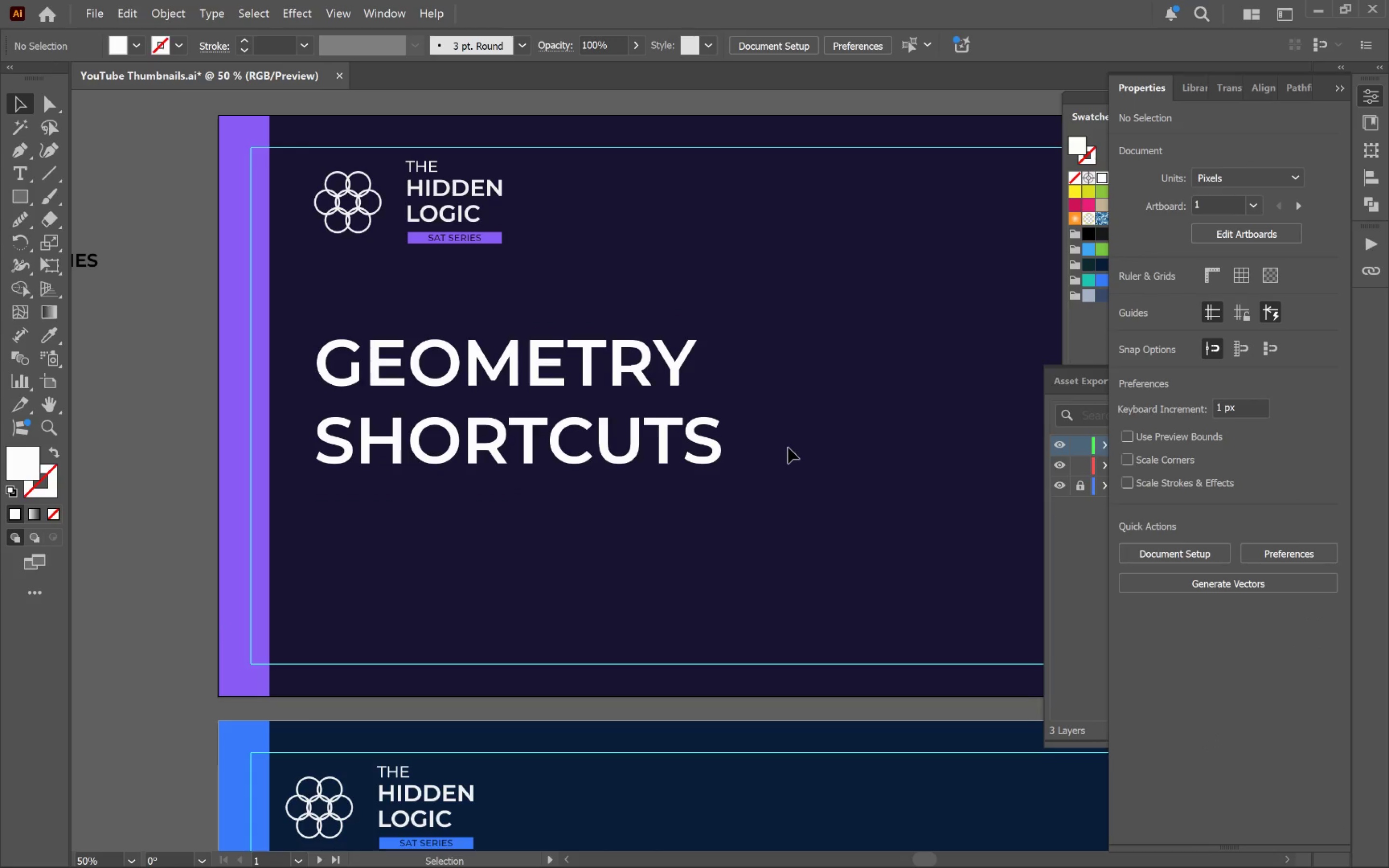 
hold_key(key=AltLeft, duration=0.41)
 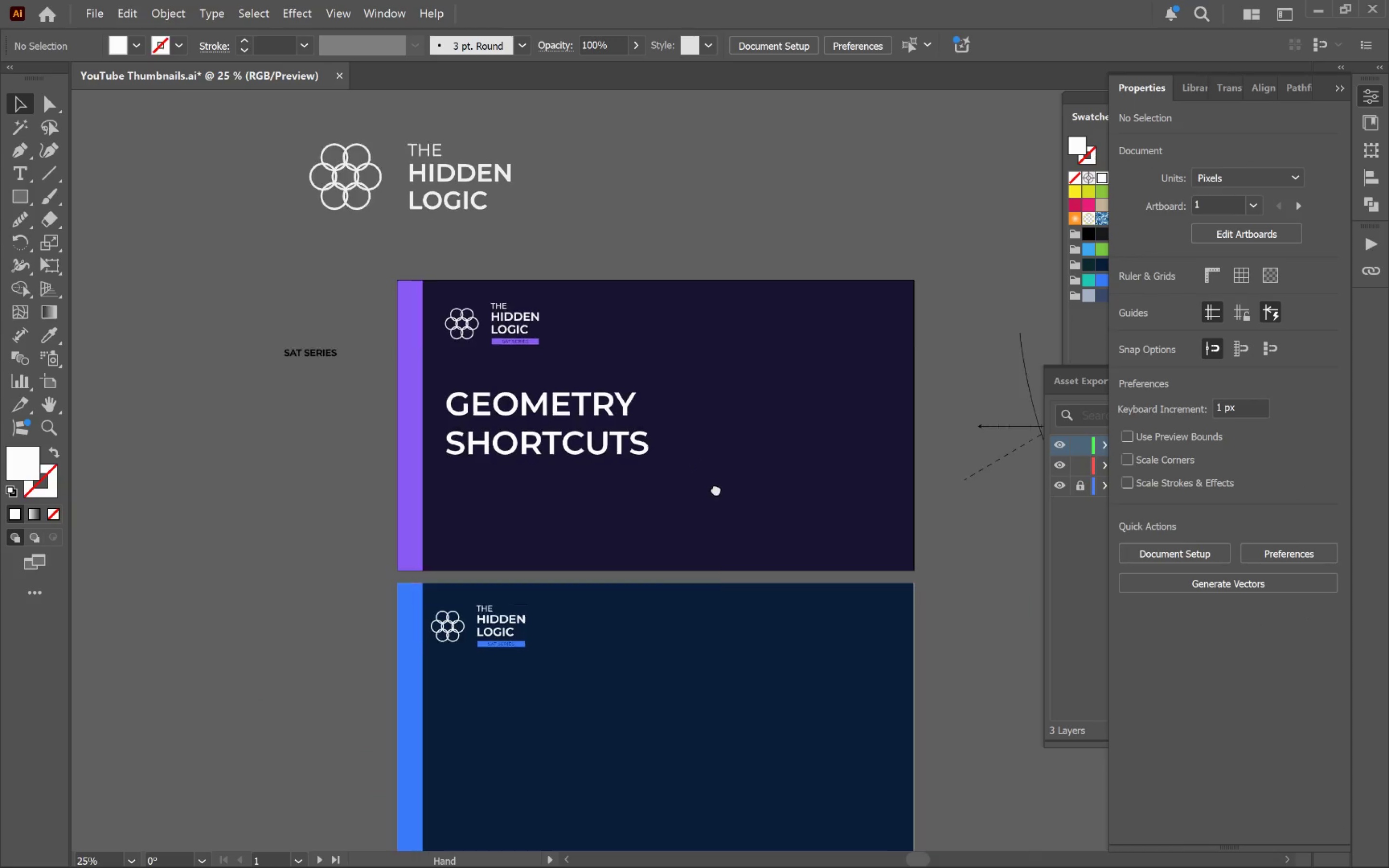 
hold_key(key=Space, duration=1.53)
 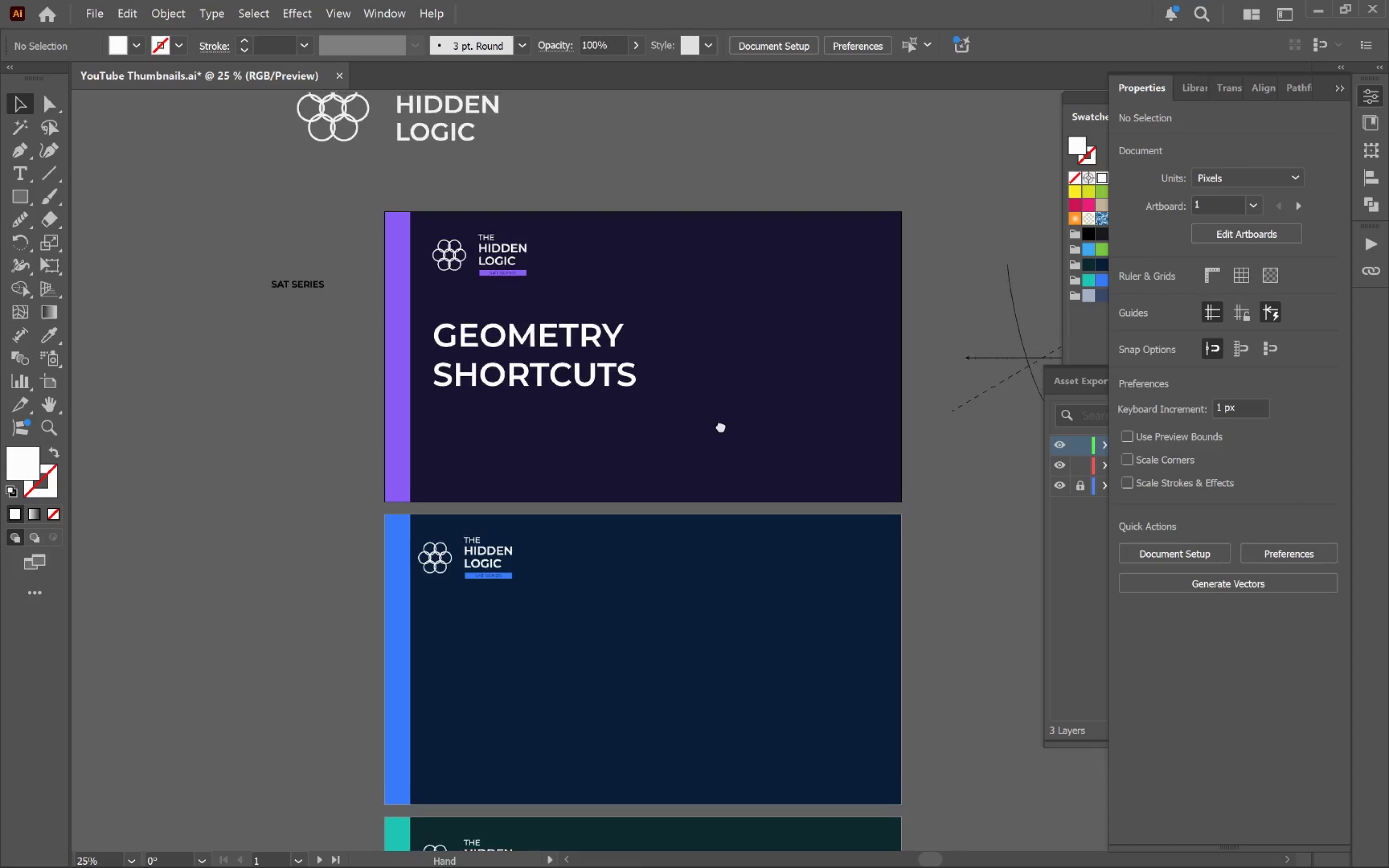 
left_click_drag(start_coordinate=[849, 504], to_coordinate=[721, 426])
 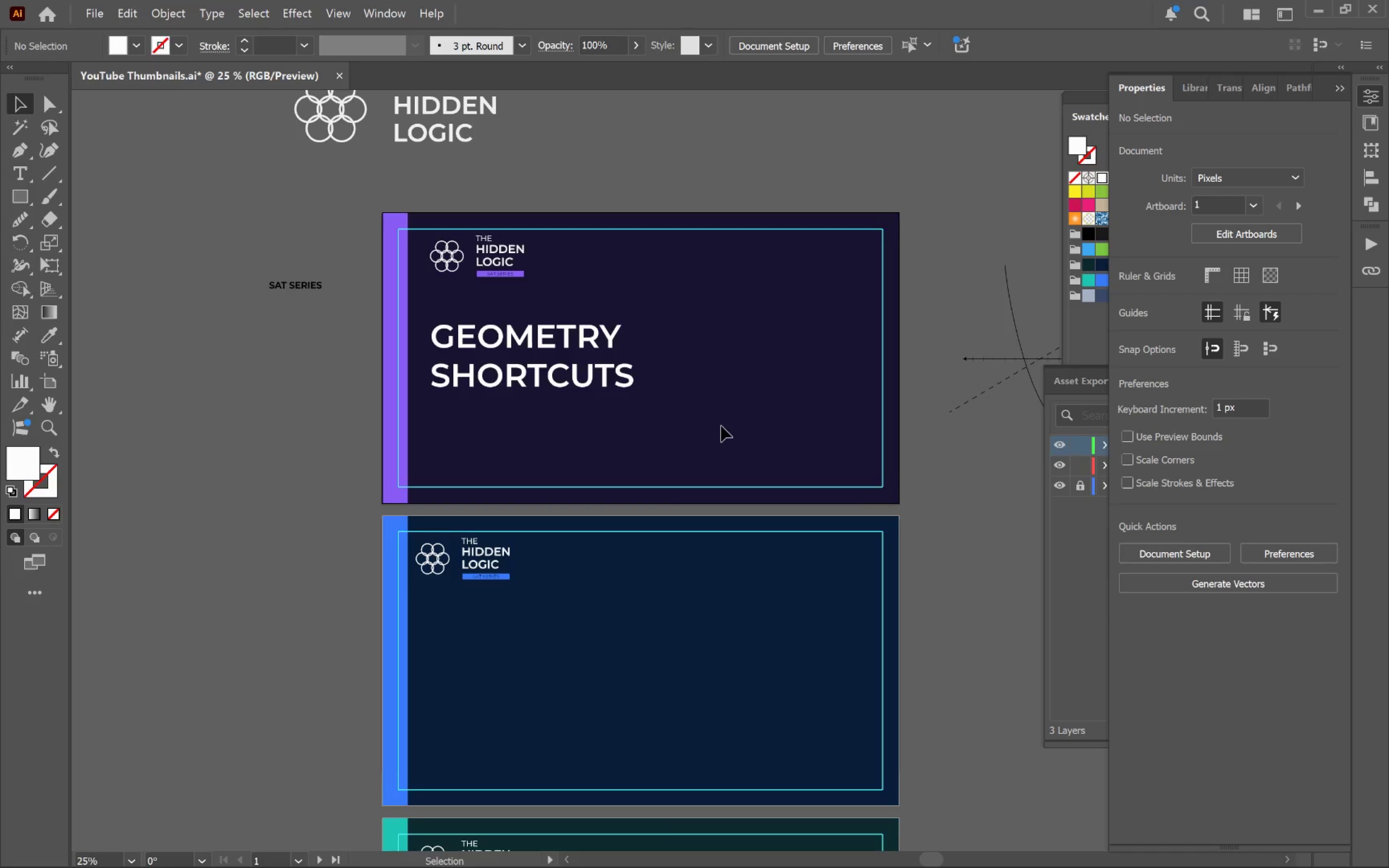 
scroll: coordinate [803, 469], scroll_direction: down, amount: 2.0
 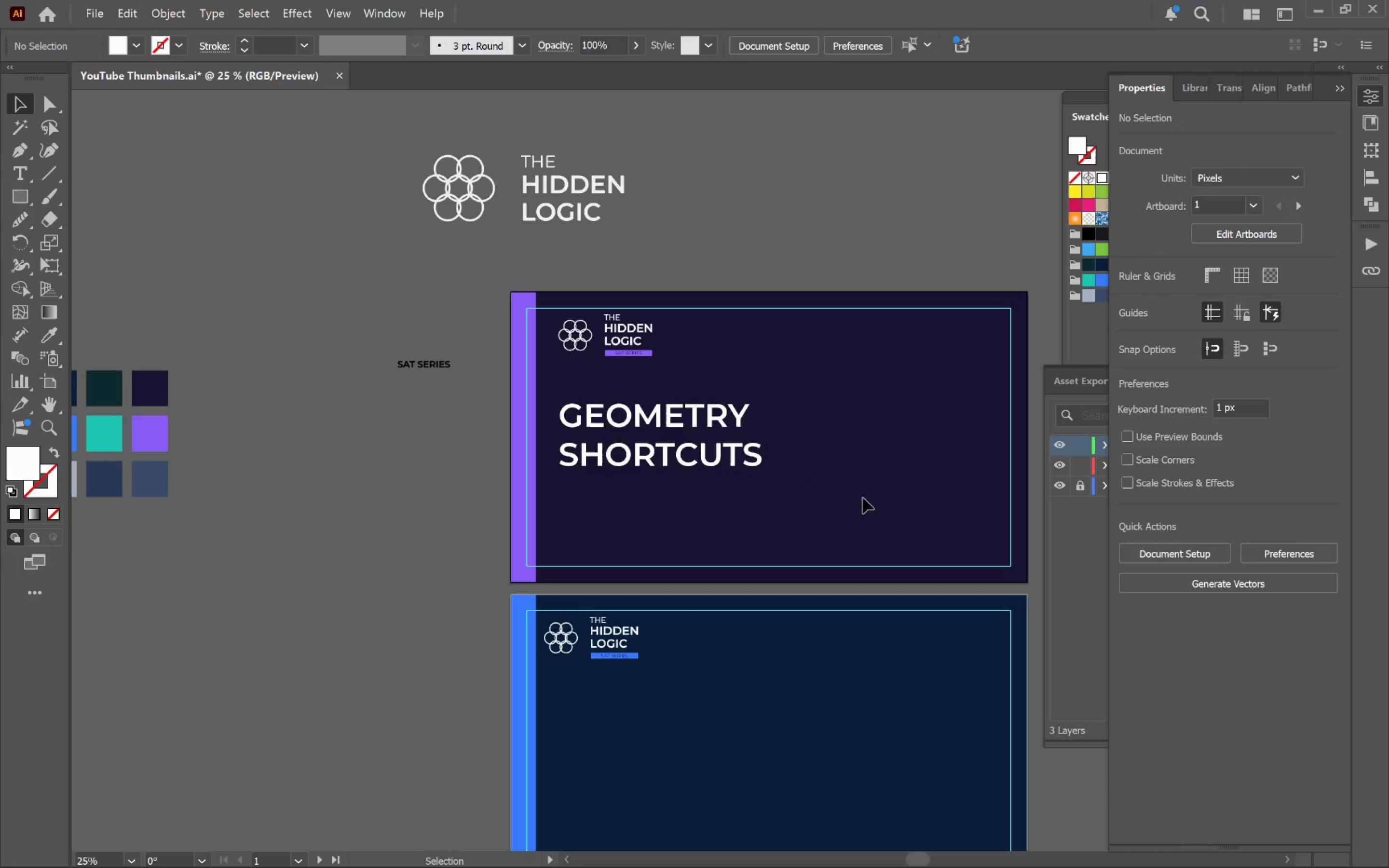 
hold_key(key=Space, duration=1.52)
 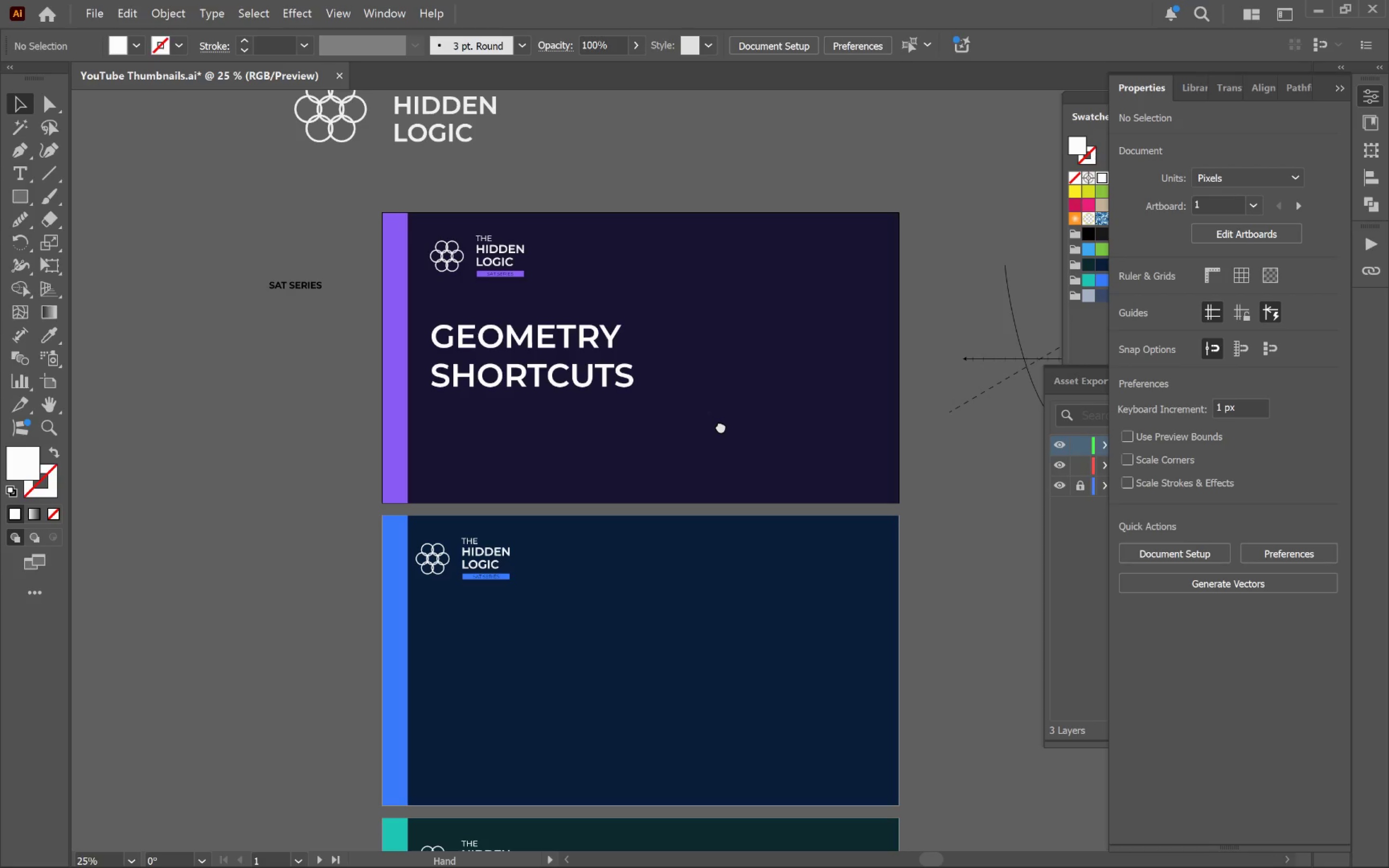 
hold_key(key=Space, duration=1.26)
 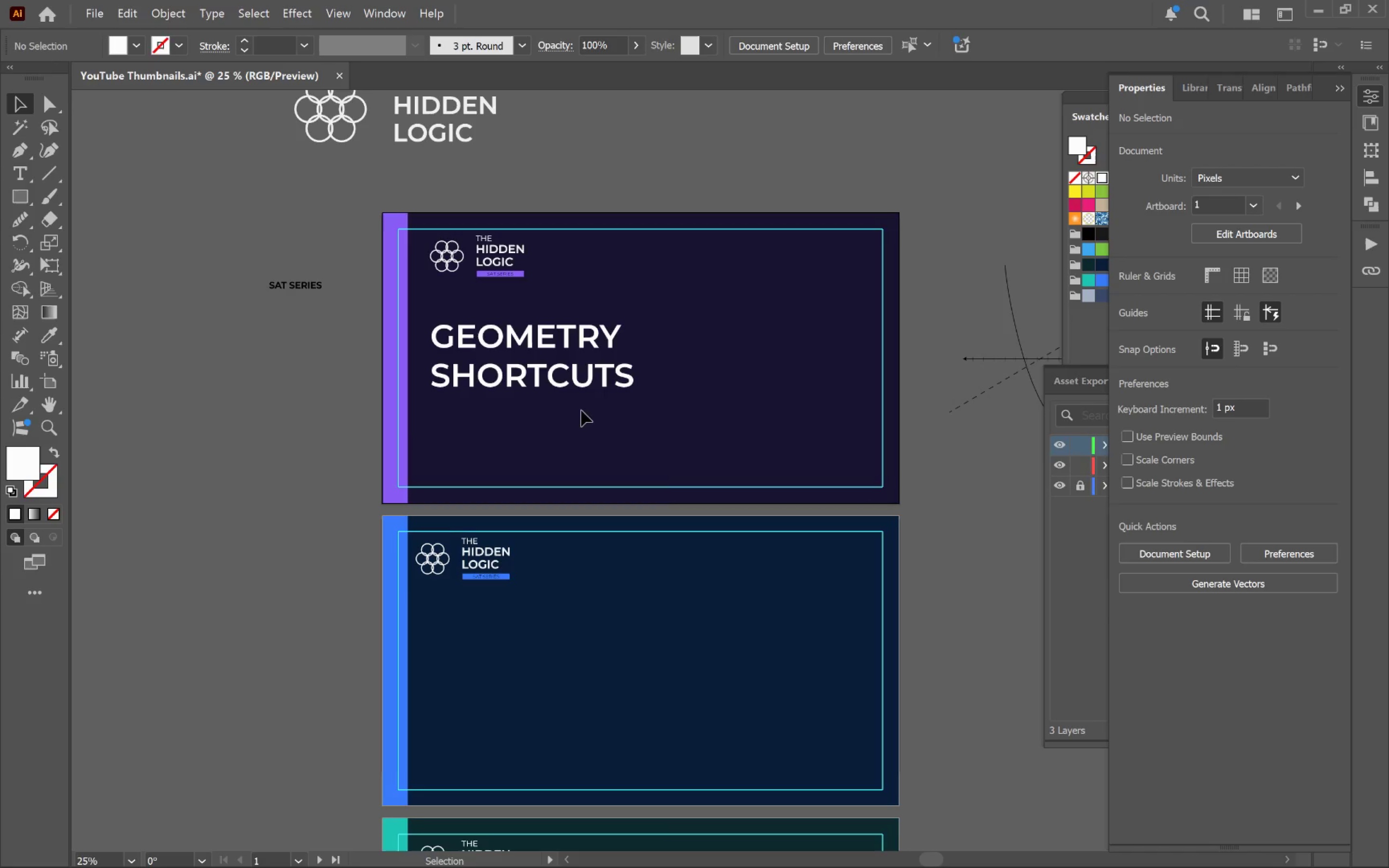 
hold_key(key=AltLeft, duration=0.57)
 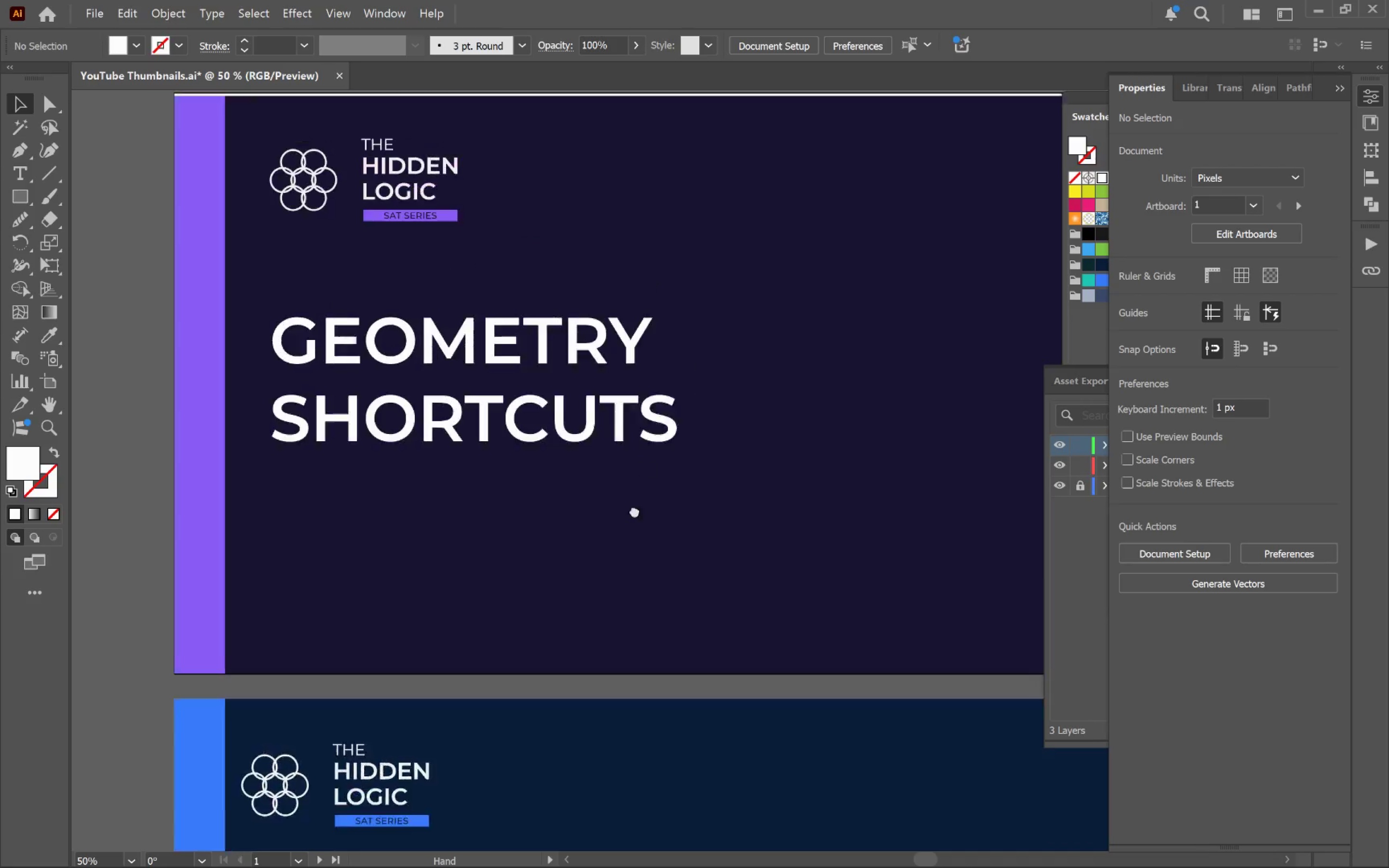 
hold_key(key=Space, duration=0.9)
 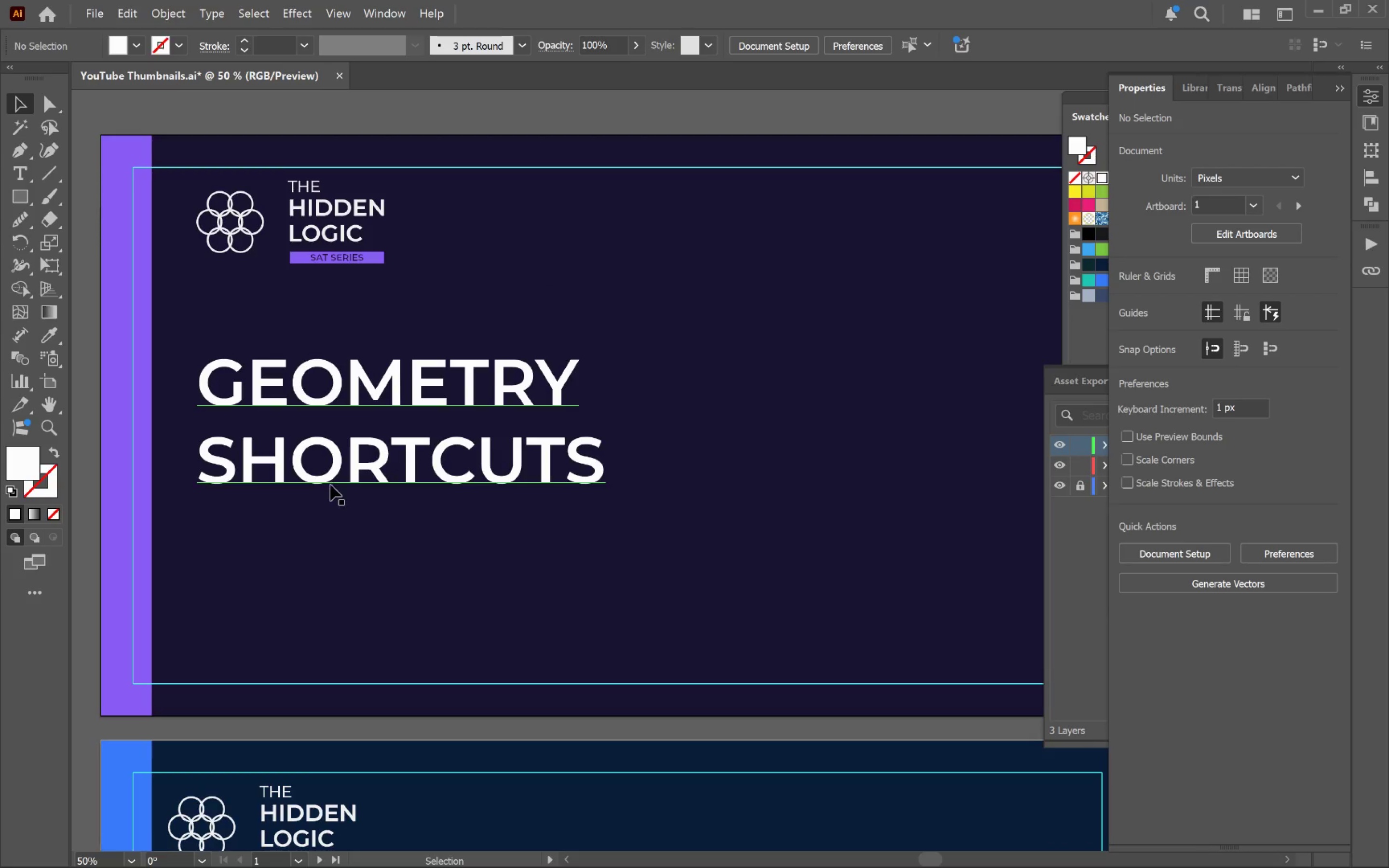 
scroll: coordinate [573, 408], scroll_direction: up, amount: 2.0
 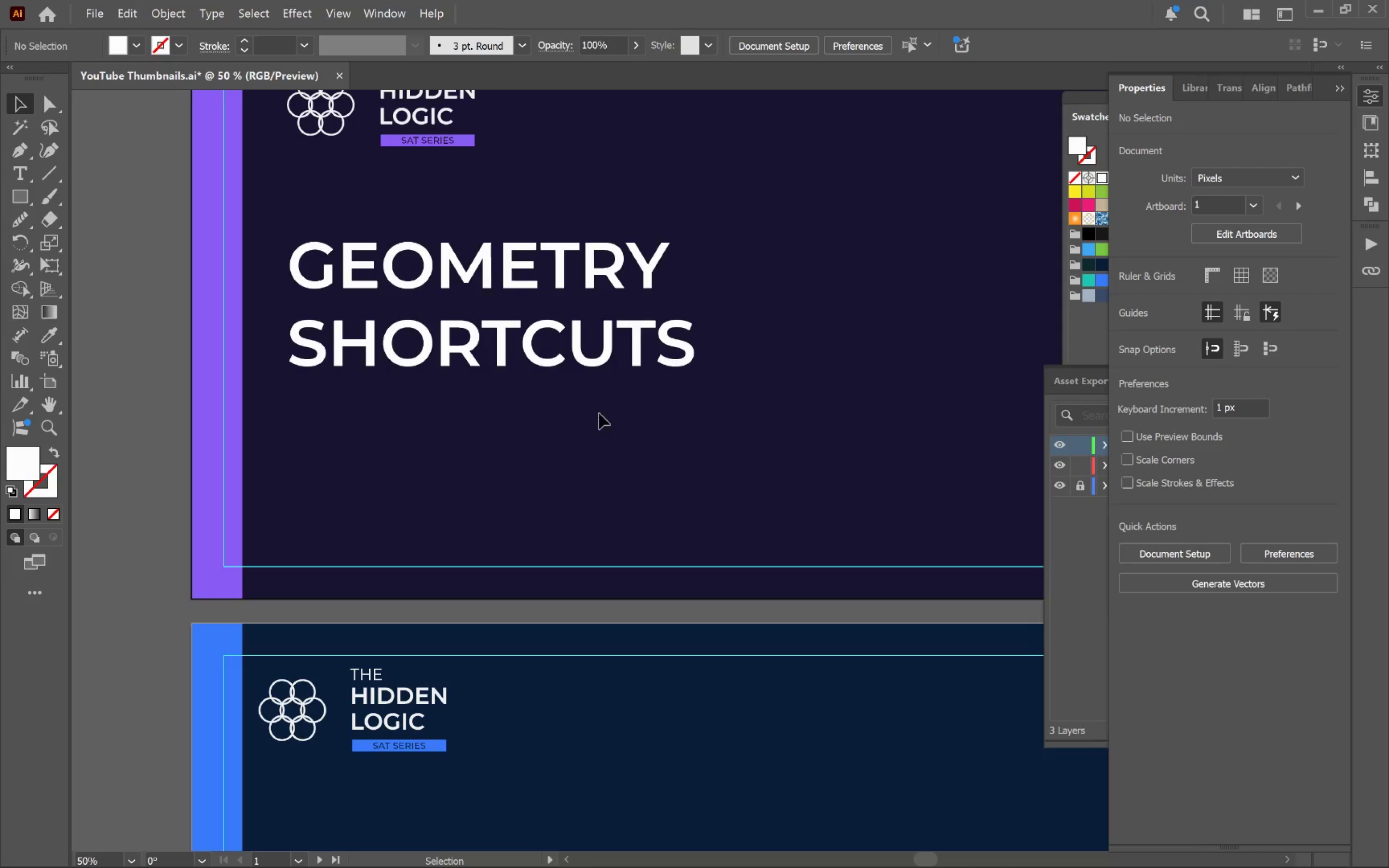 
left_click_drag(start_coordinate=[654, 424], to_coordinate=[563, 542])
 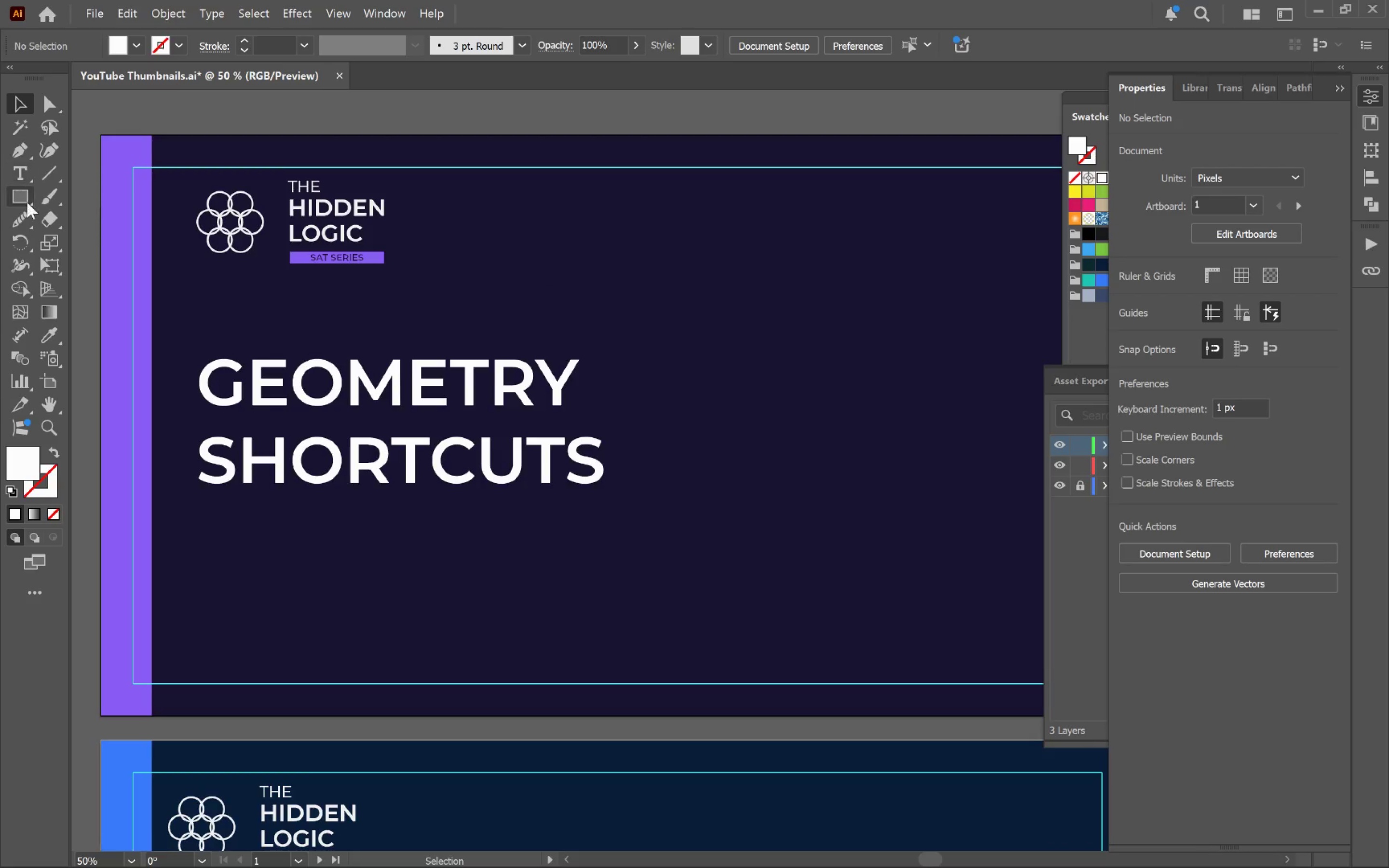 
left_click([42, 176])
 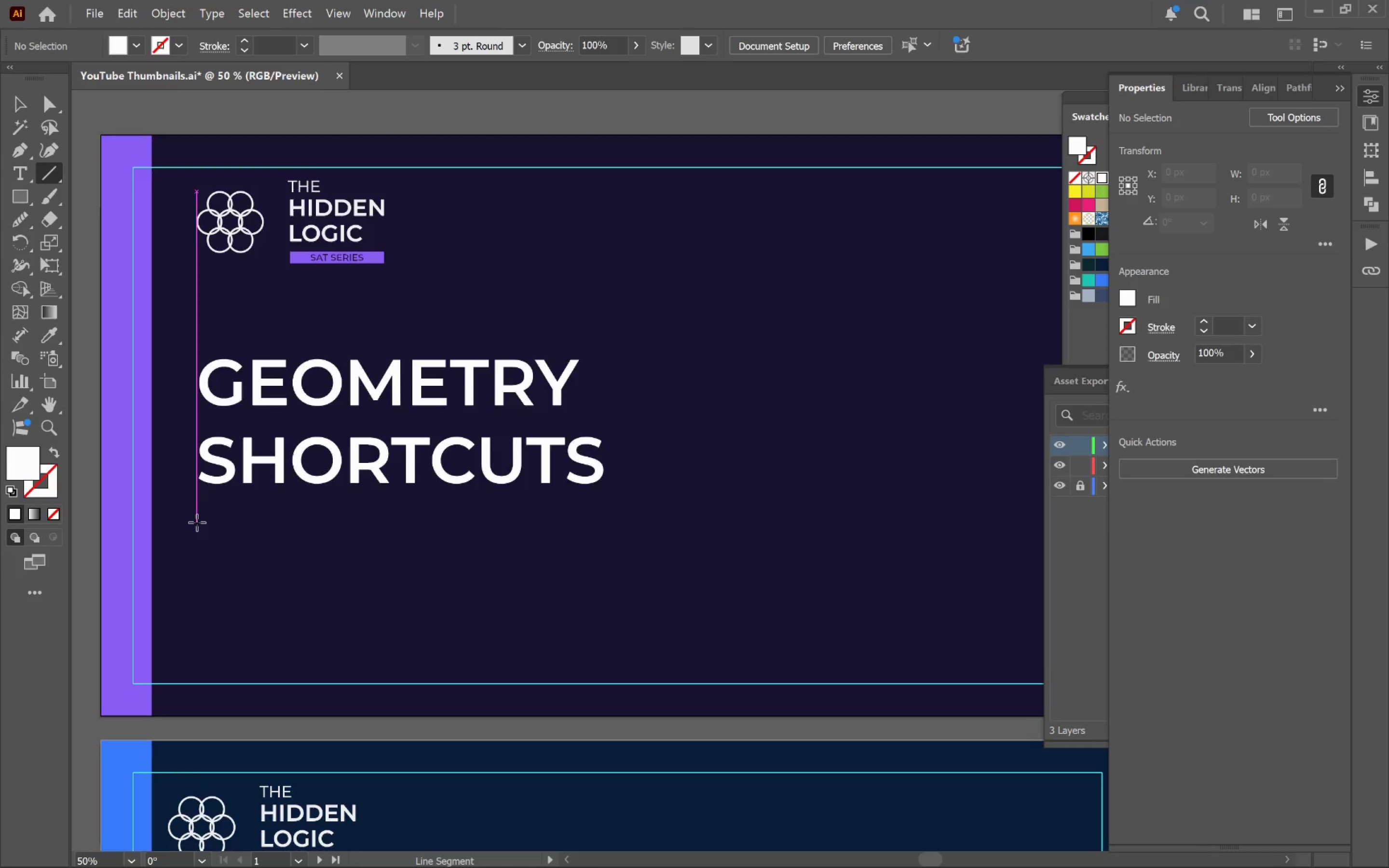 
left_click_drag(start_coordinate=[197, 522], to_coordinate=[602, 519])
 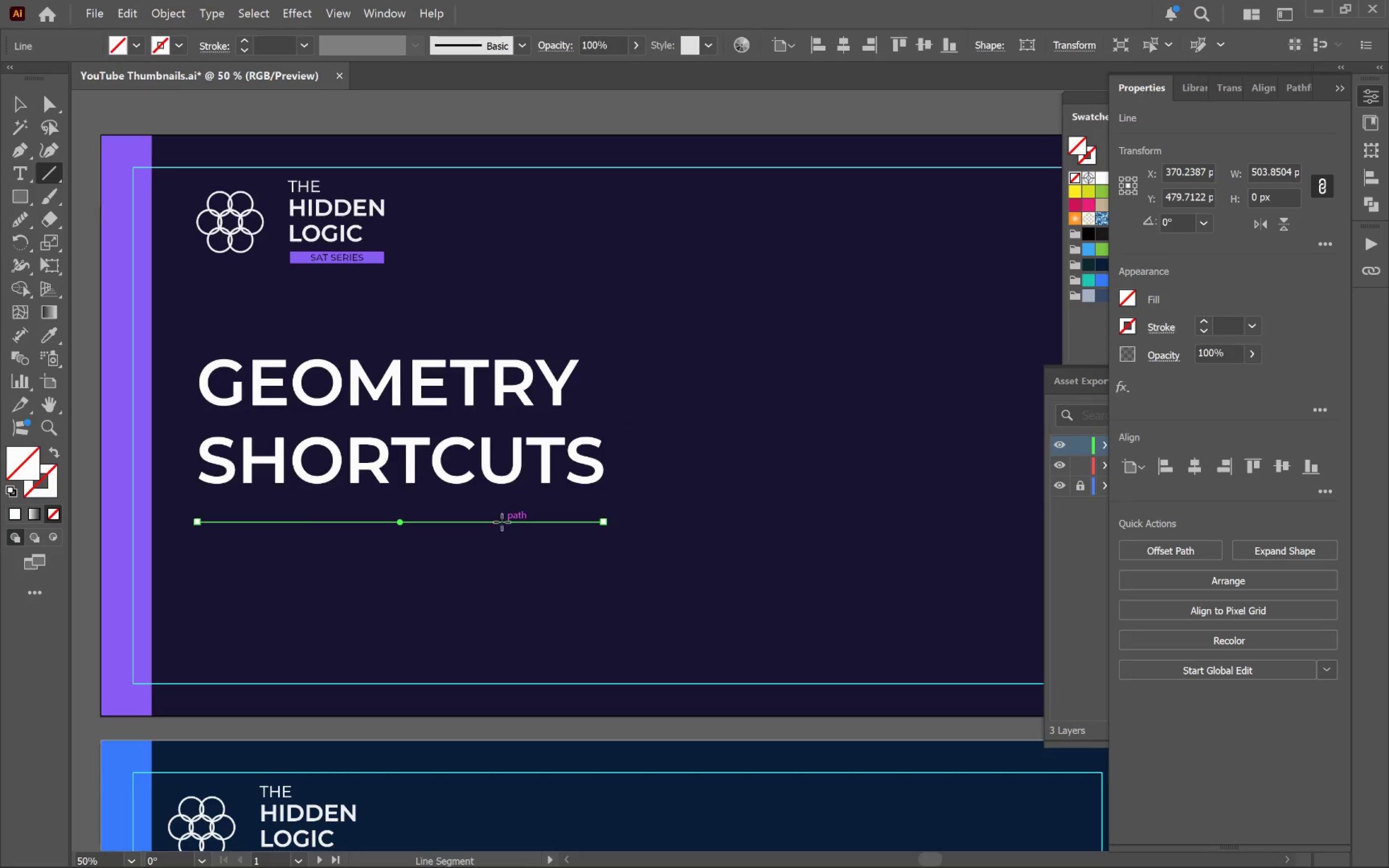 
hold_key(key=ShiftLeft, duration=4.56)
 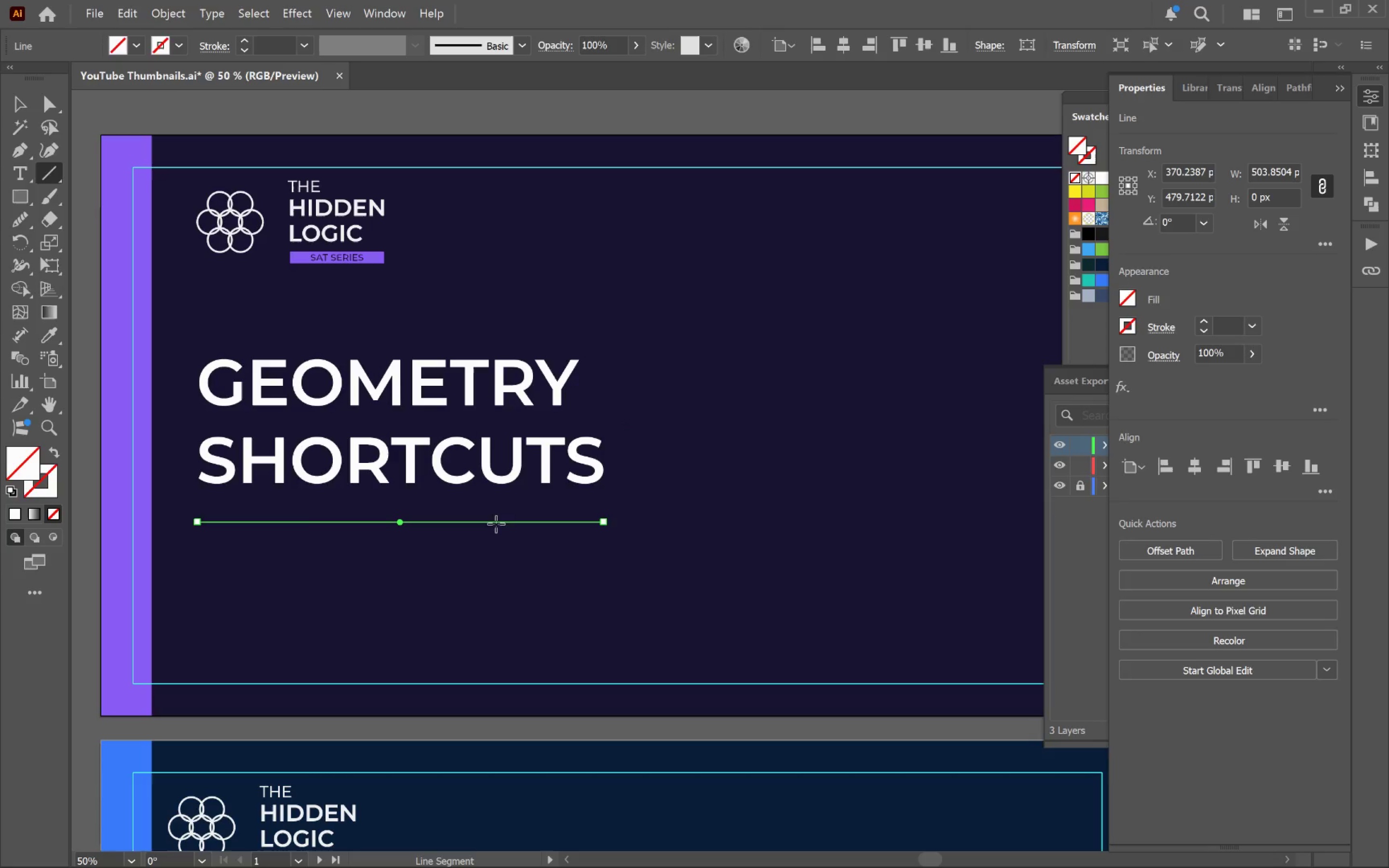 
key(V)
 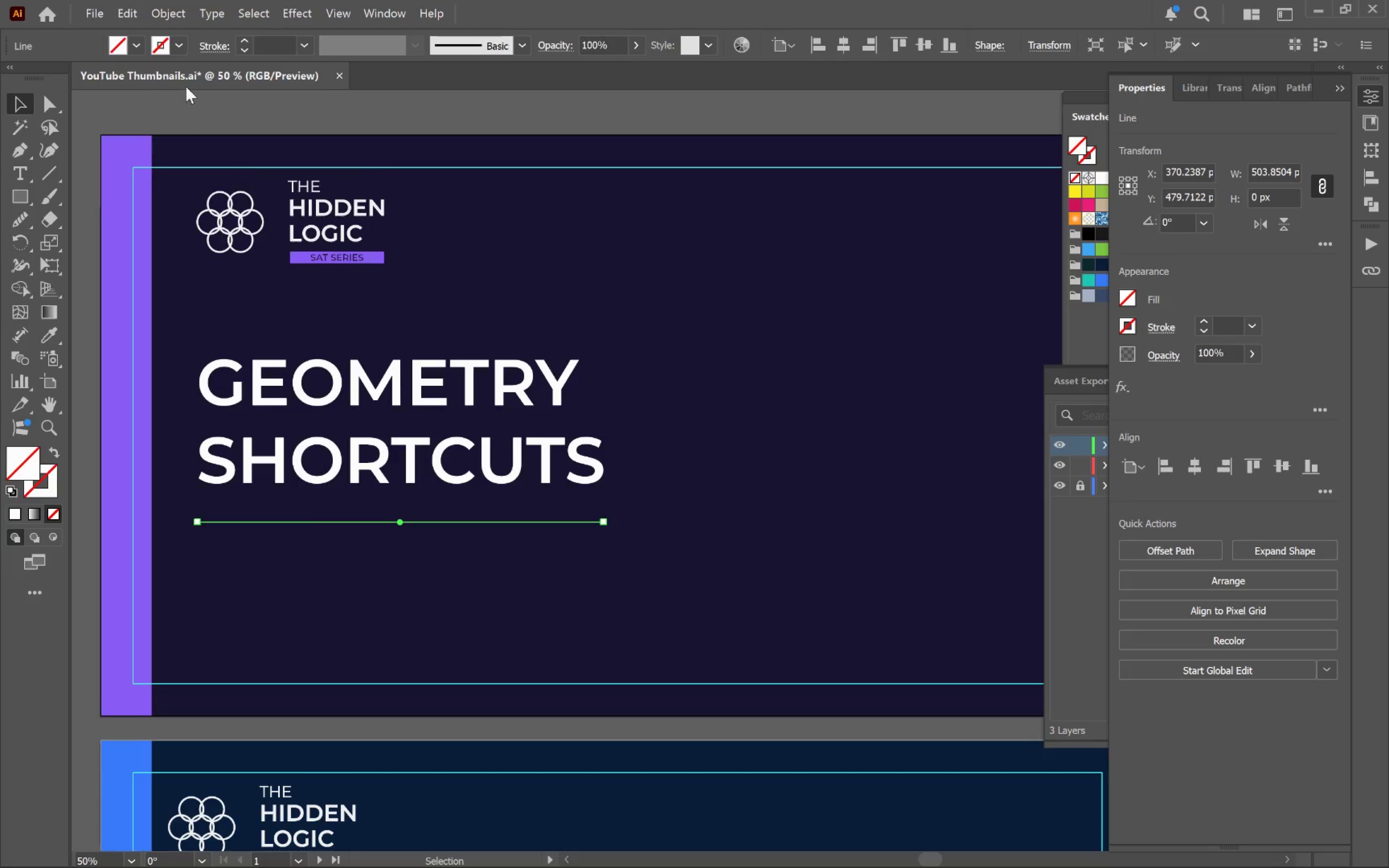 
left_click([181, 41])
 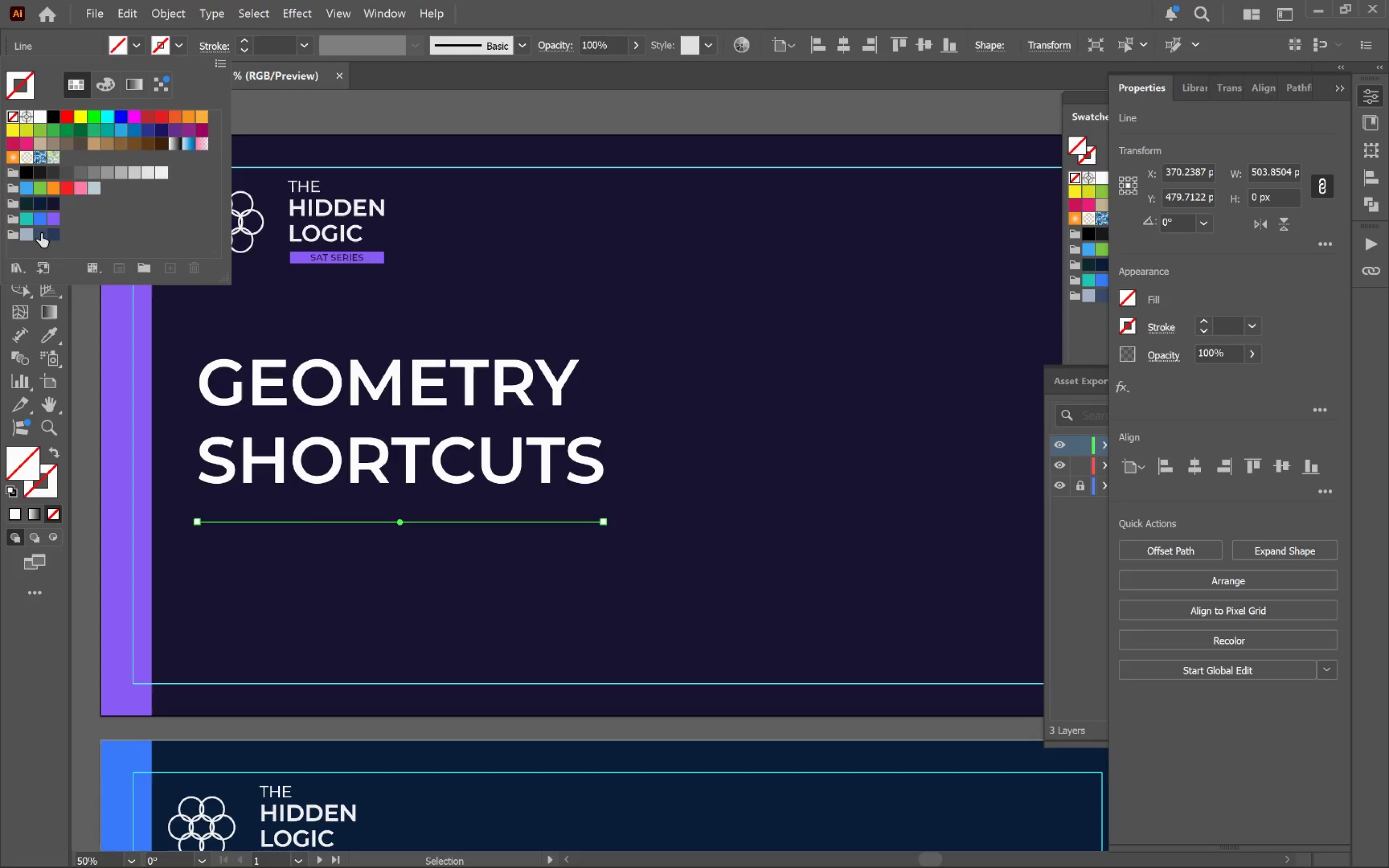 
left_click([38, 219])
 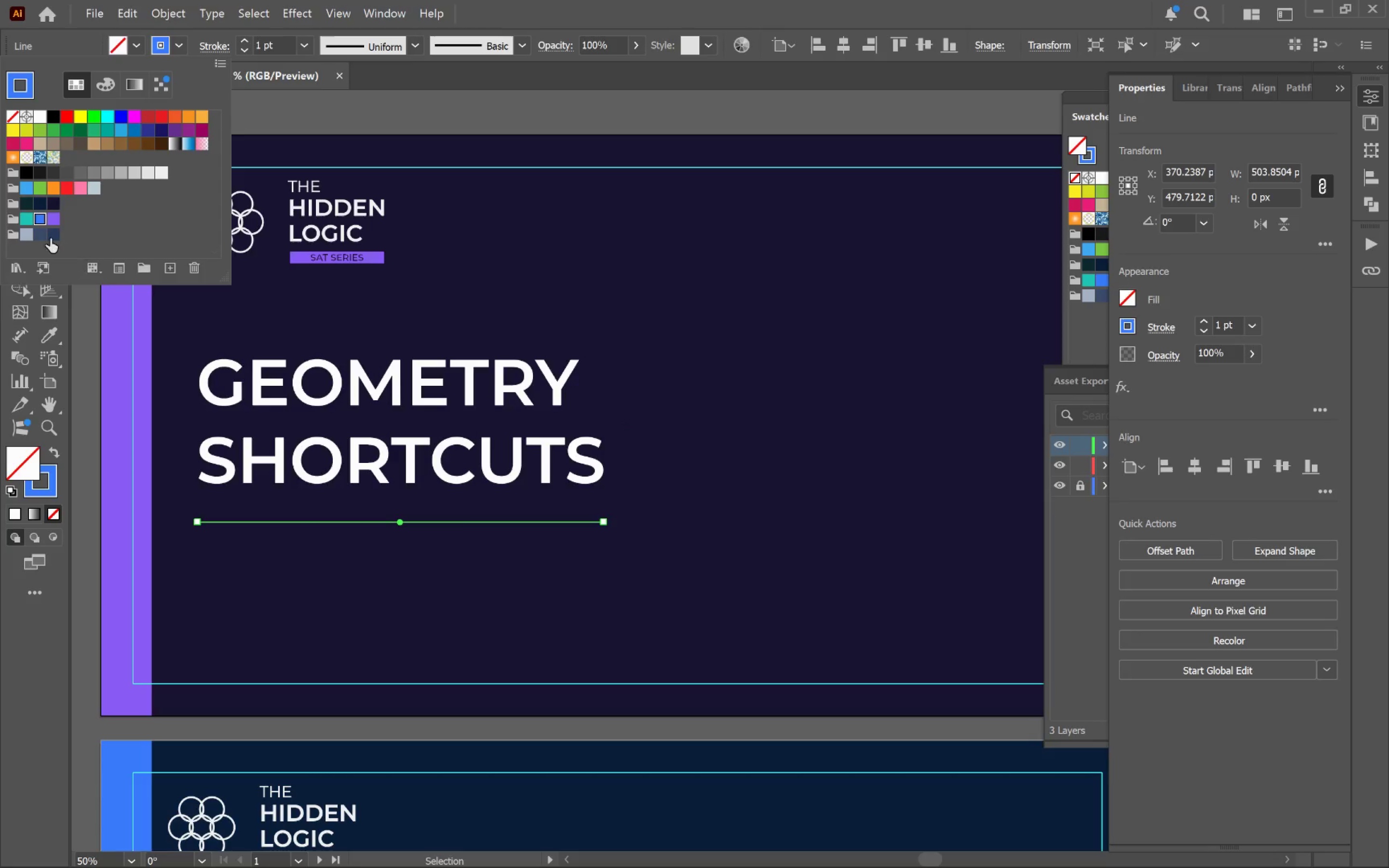 
left_click([54, 217])
 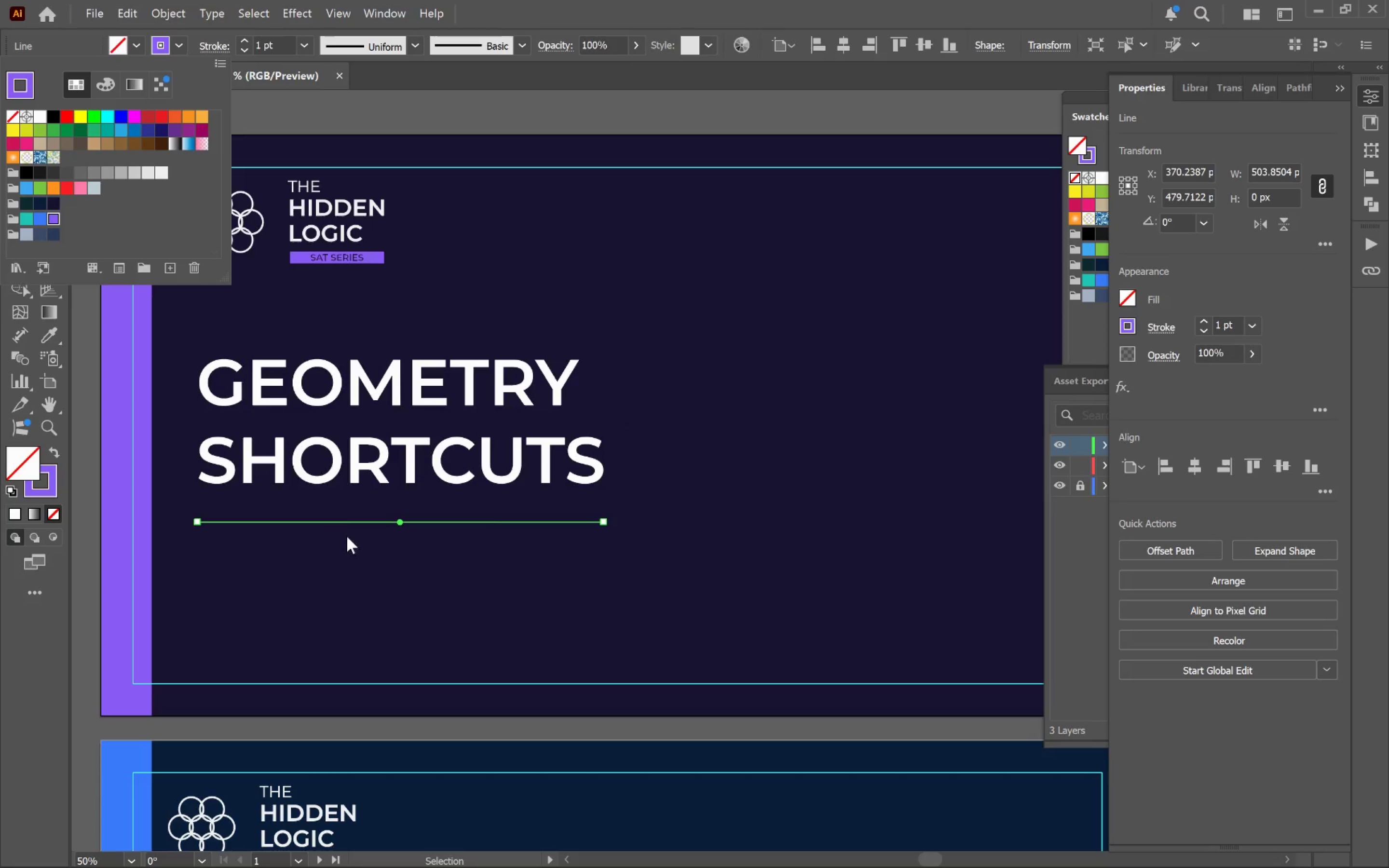 
left_click([368, 564])
 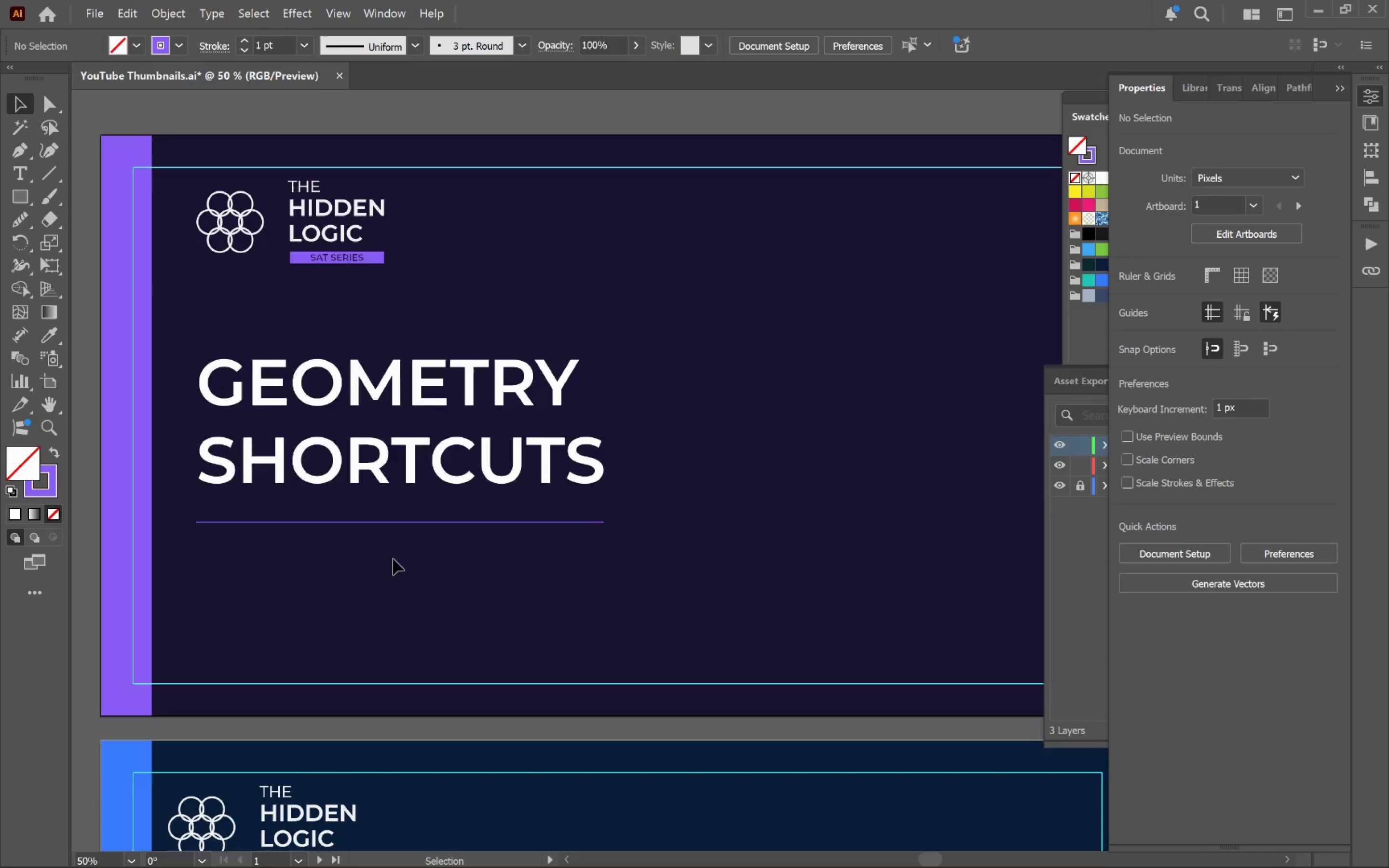 
hold_key(key=AltLeft, duration=0.79)
 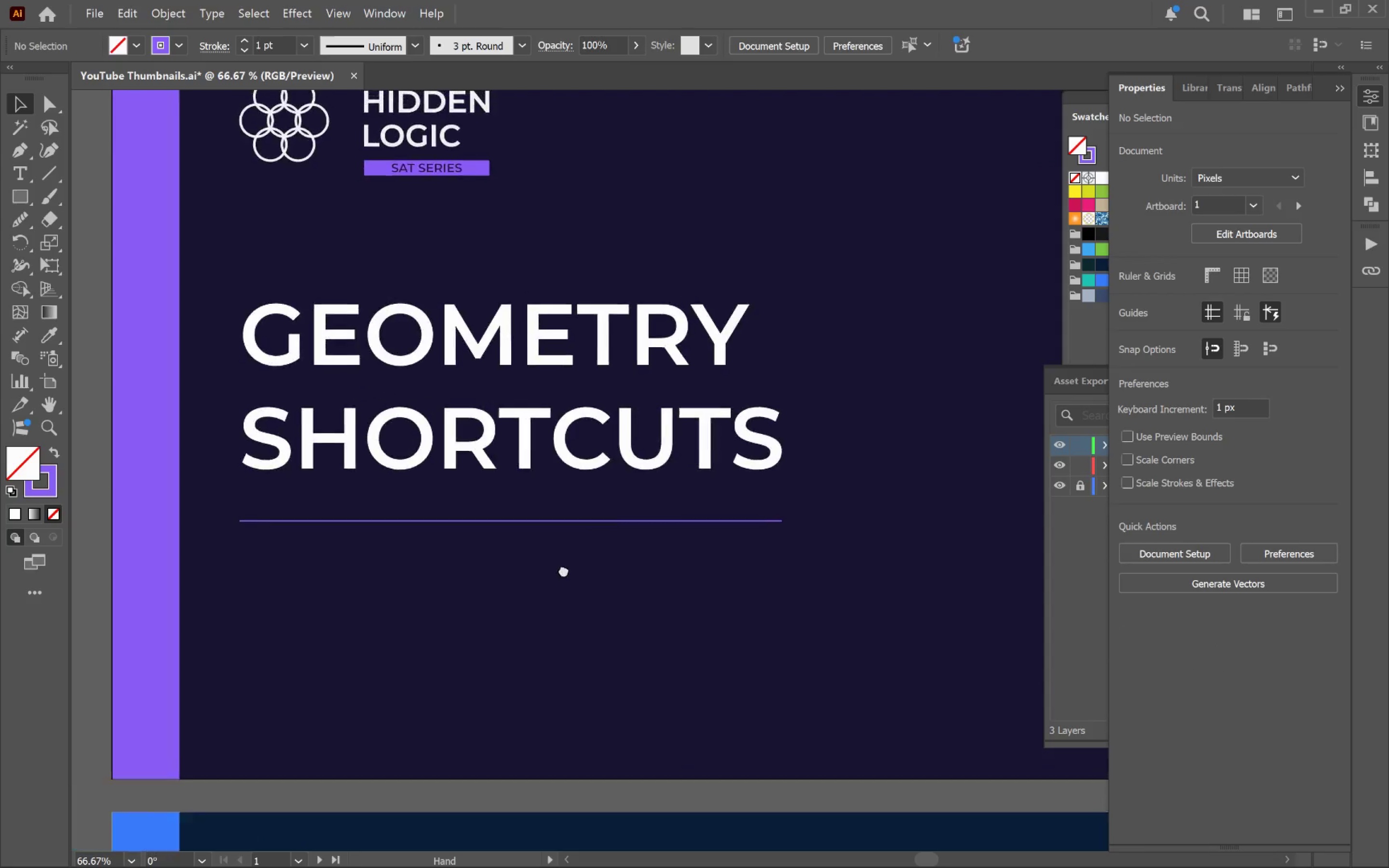 
hold_key(key=Space, duration=0.67)
 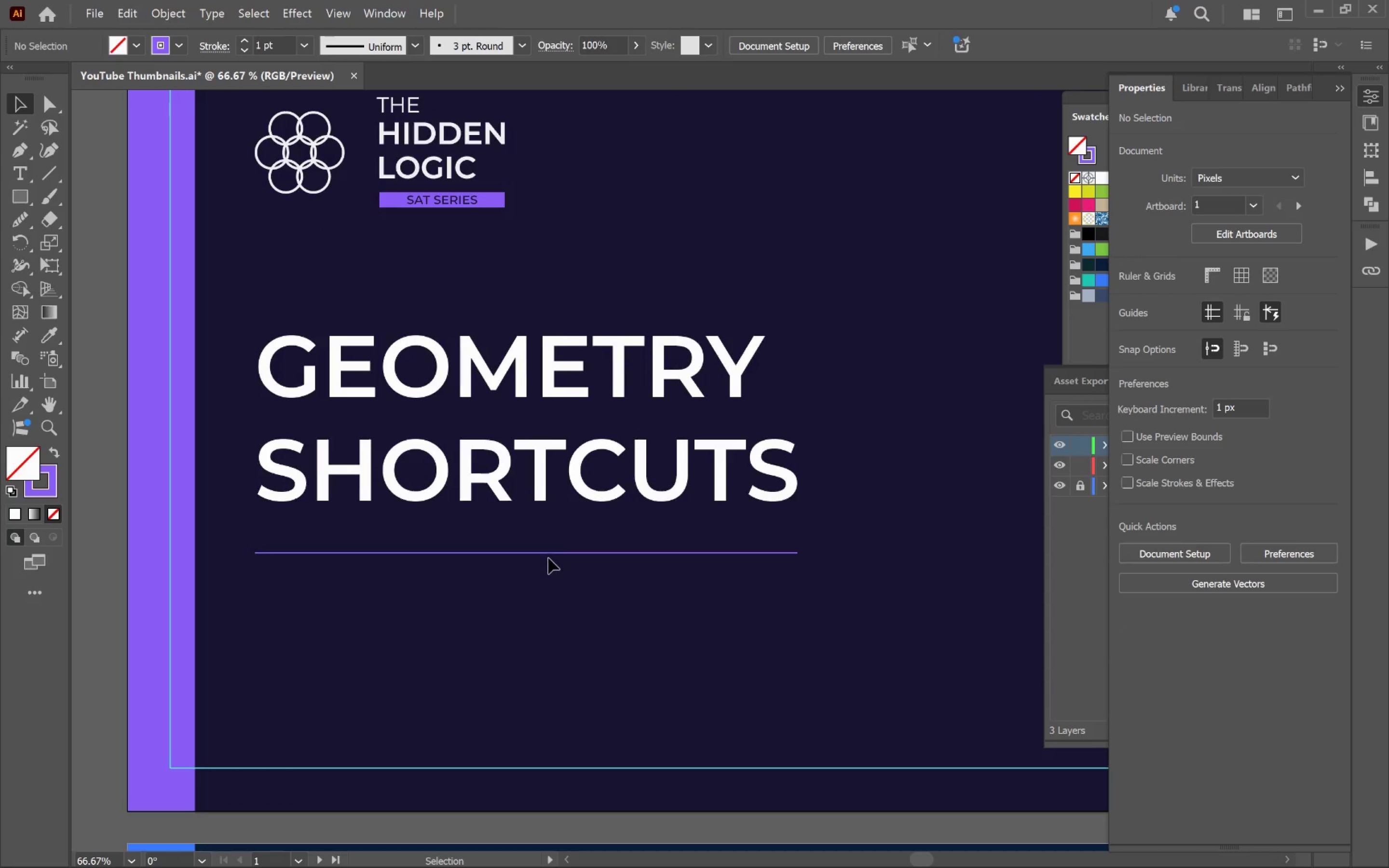 
scroll: coordinate [394, 553], scroll_direction: up, amount: 1.0
 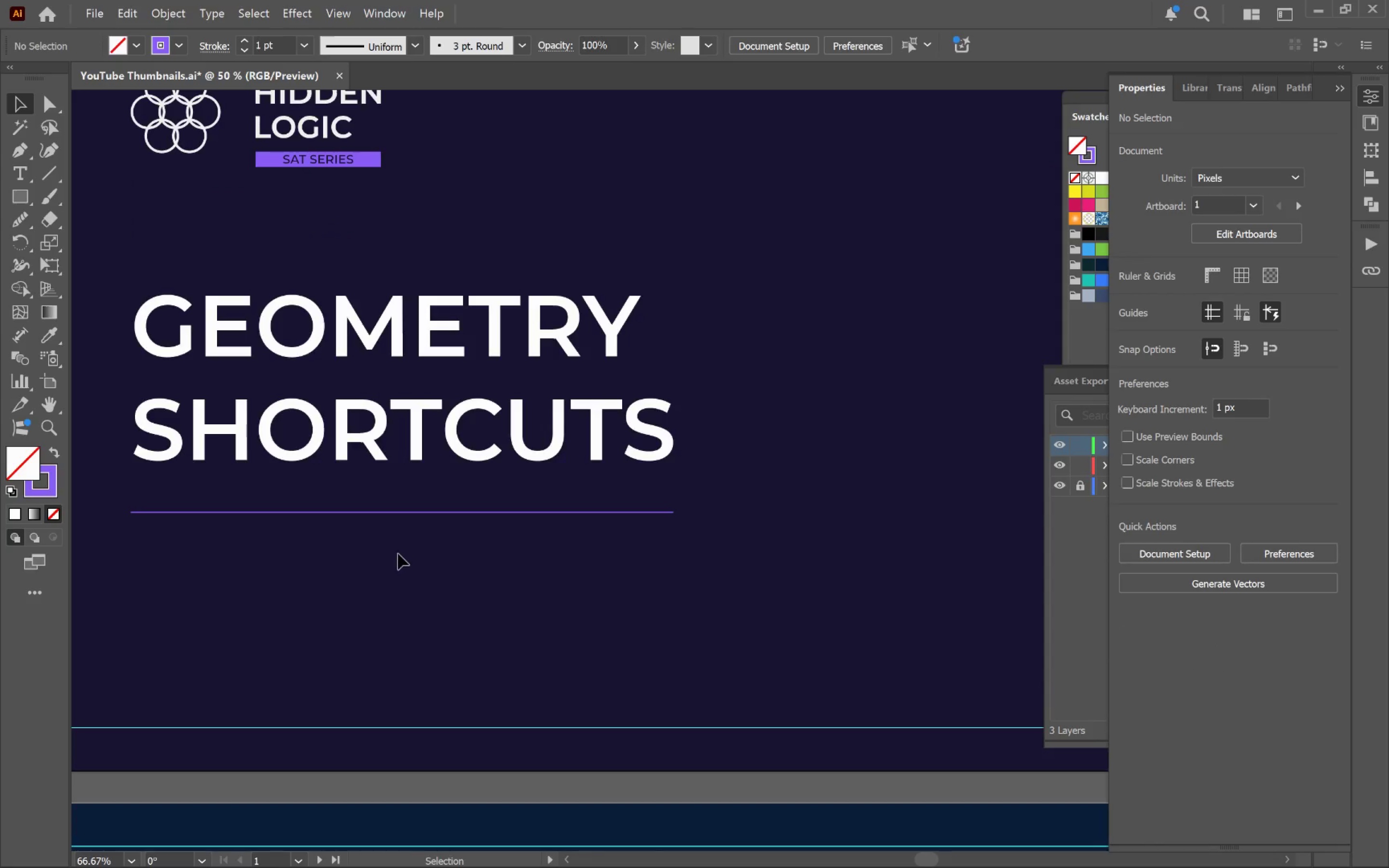 
left_click_drag(start_coordinate=[454, 560], to_coordinate=[579, 600])
 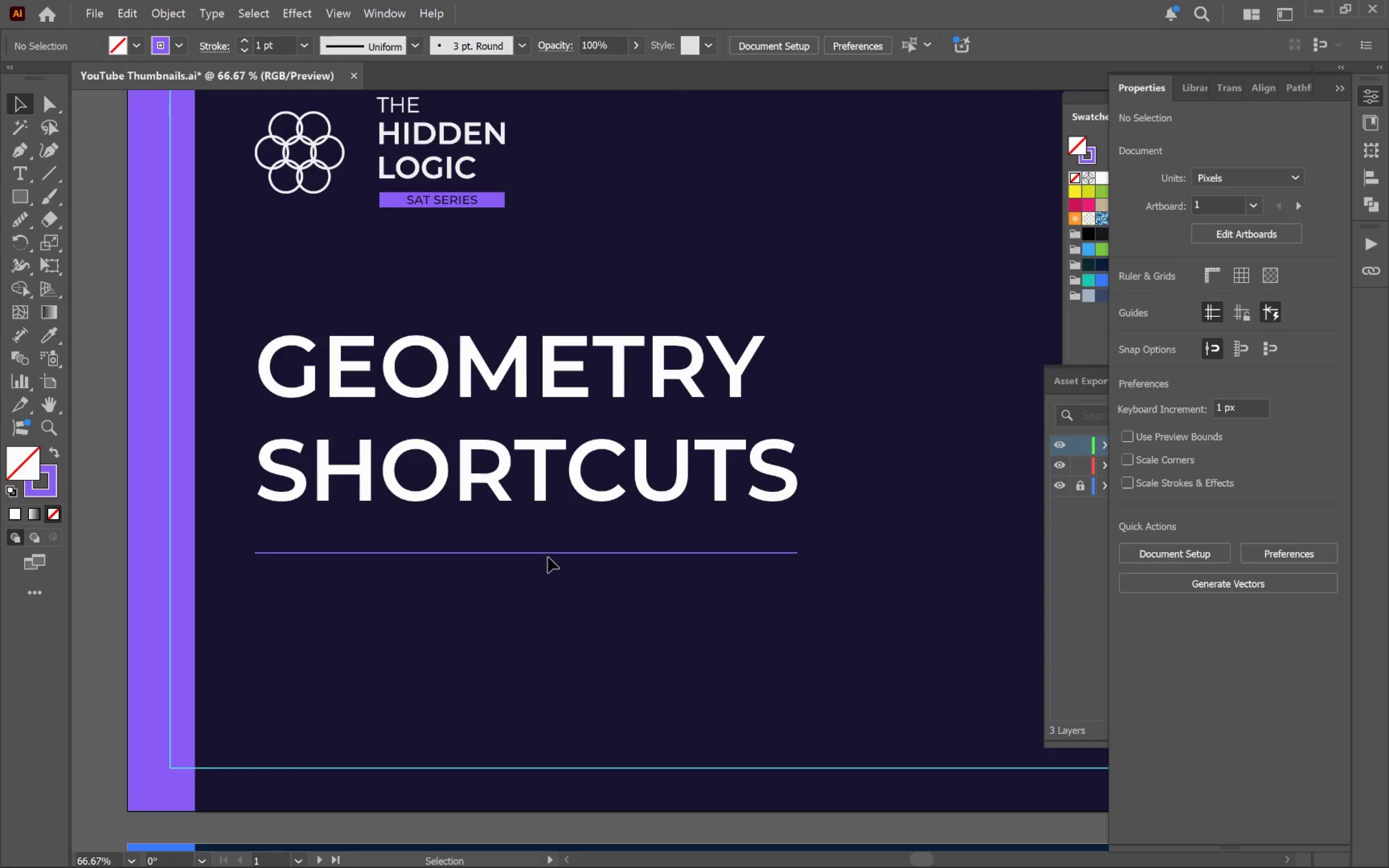 
left_click_drag(start_coordinate=[547, 556], to_coordinate=[546, 533])
 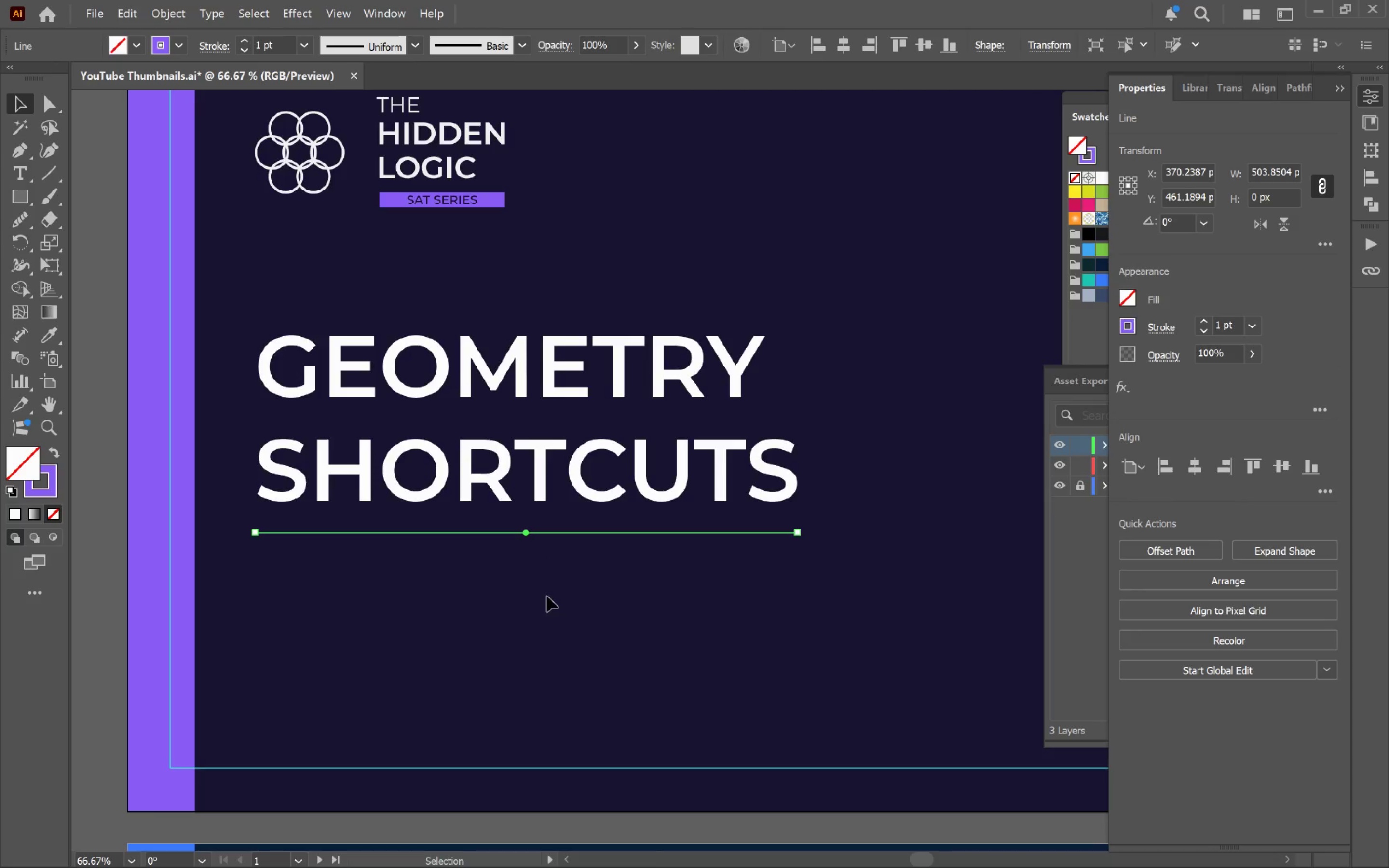 
hold_key(key=ShiftLeft, duration=2.12)
 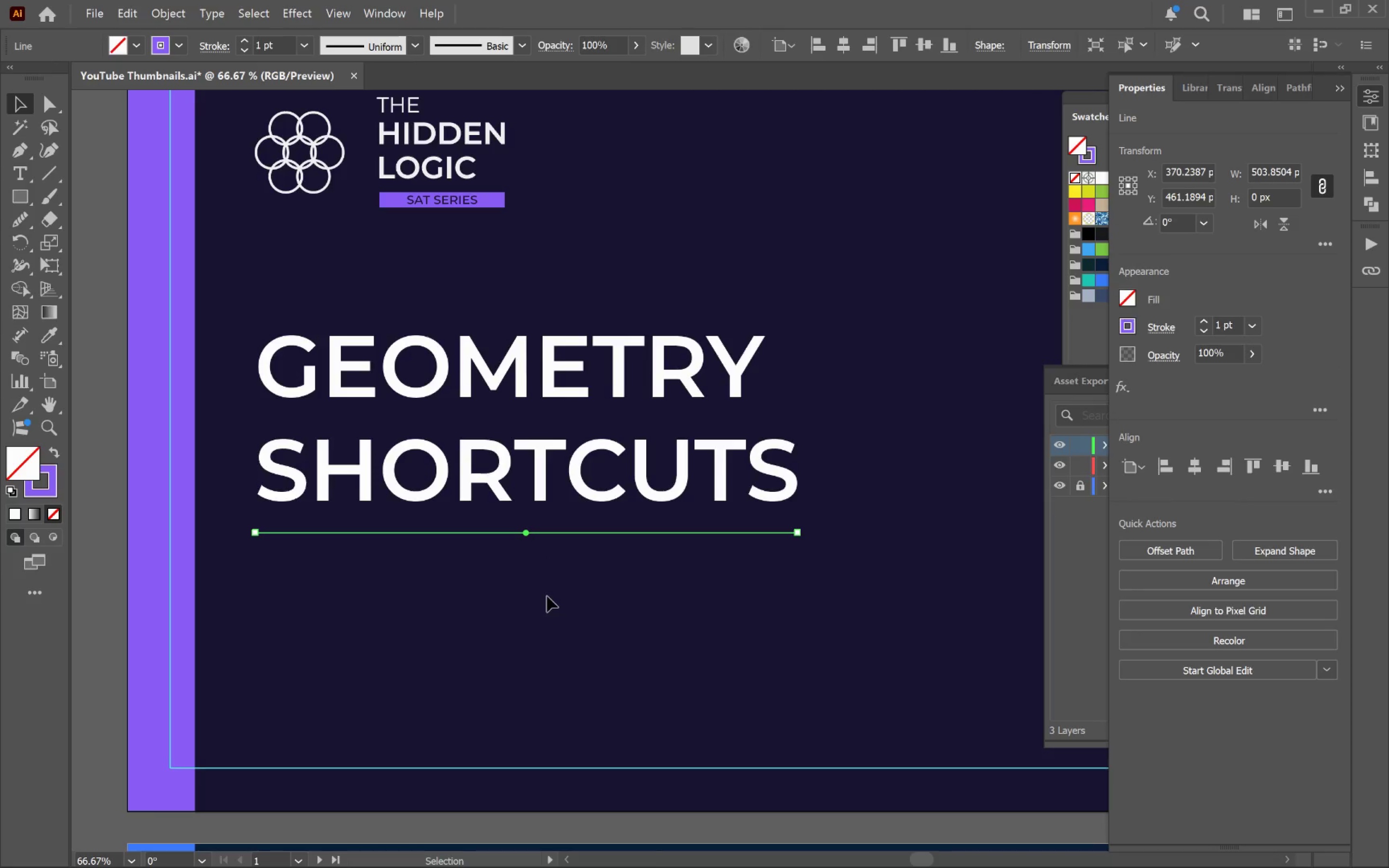 
hold_key(key=AltLeft, duration=0.78)
scroll: coordinate [550, 591], scroll_direction: down, amount: 1.0
 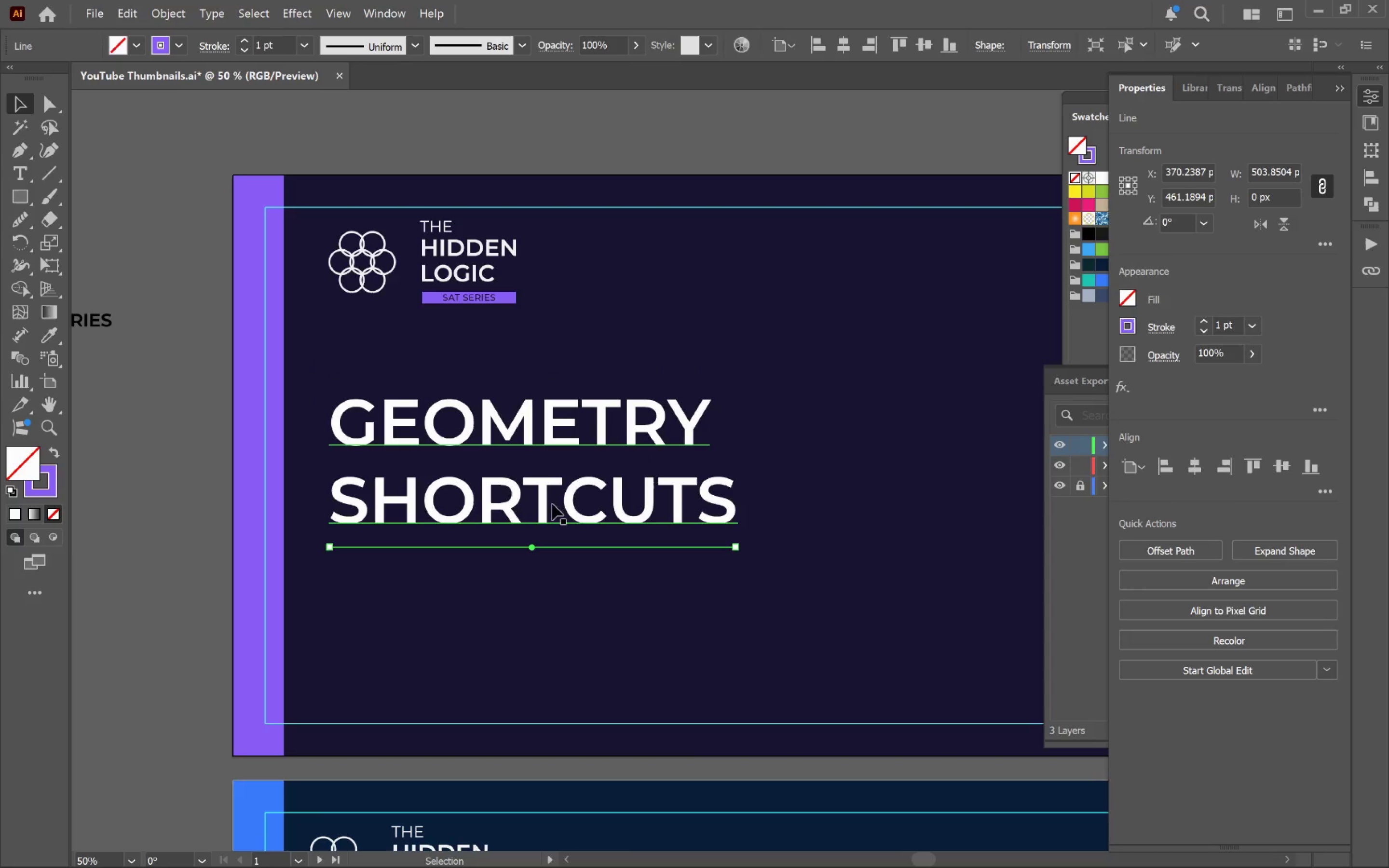 
hold_key(key=AltLeft, duration=2.25)
left_click_drag(start_coordinate=[541, 492], to_coordinate=[553, 653])
 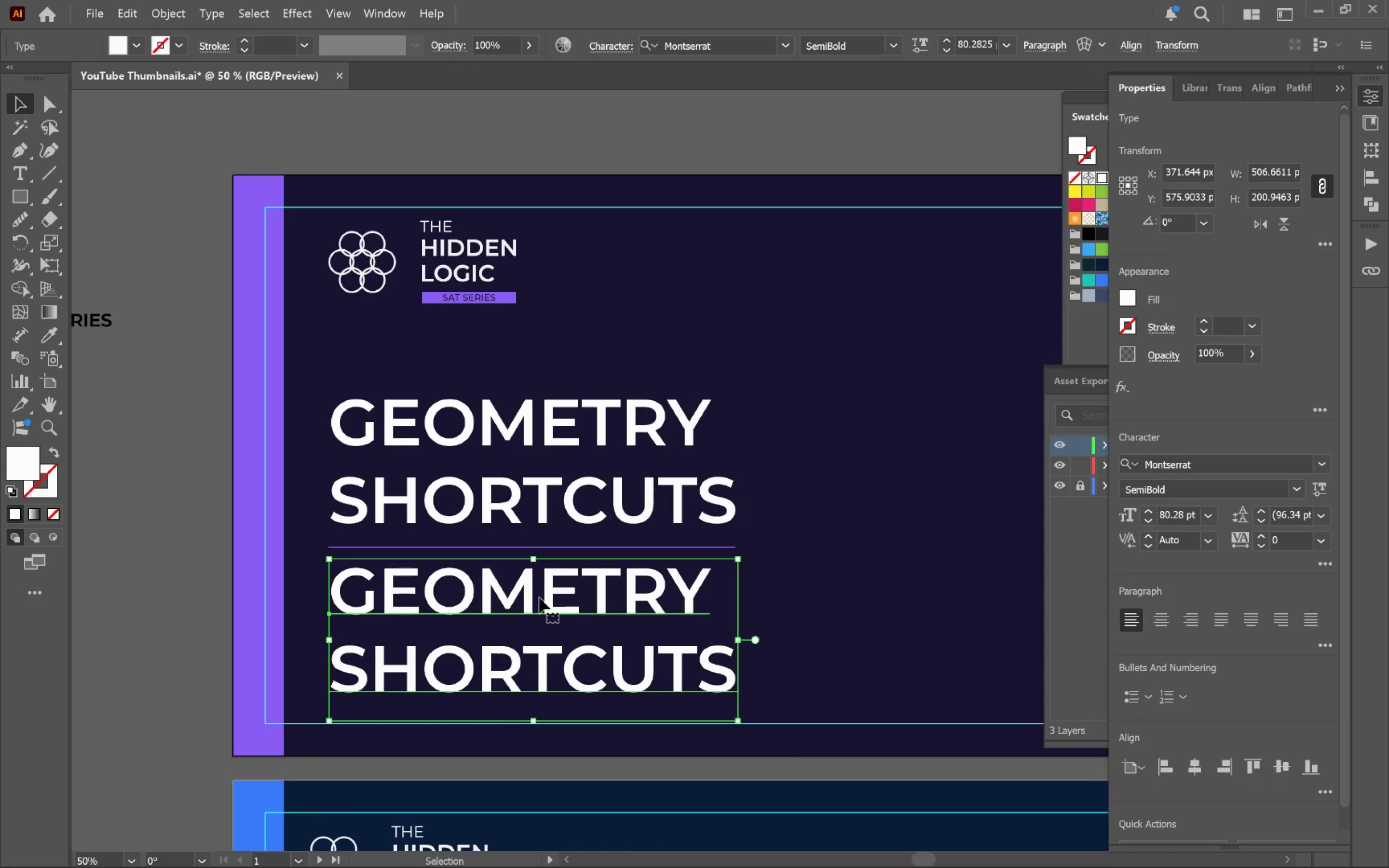 
hold_key(key=ShiftLeft, duration=2.03)
 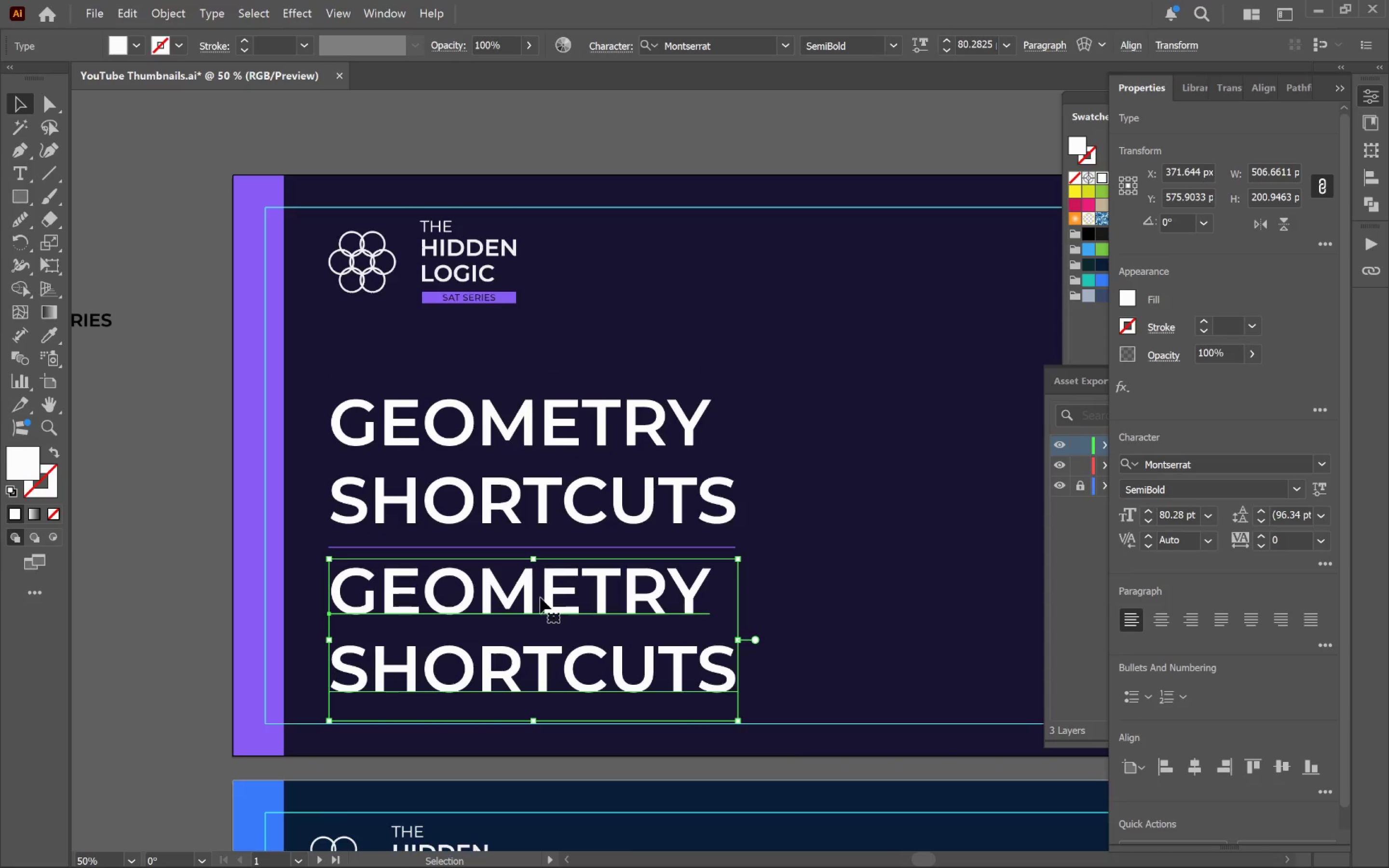 
double_click([540, 597])
 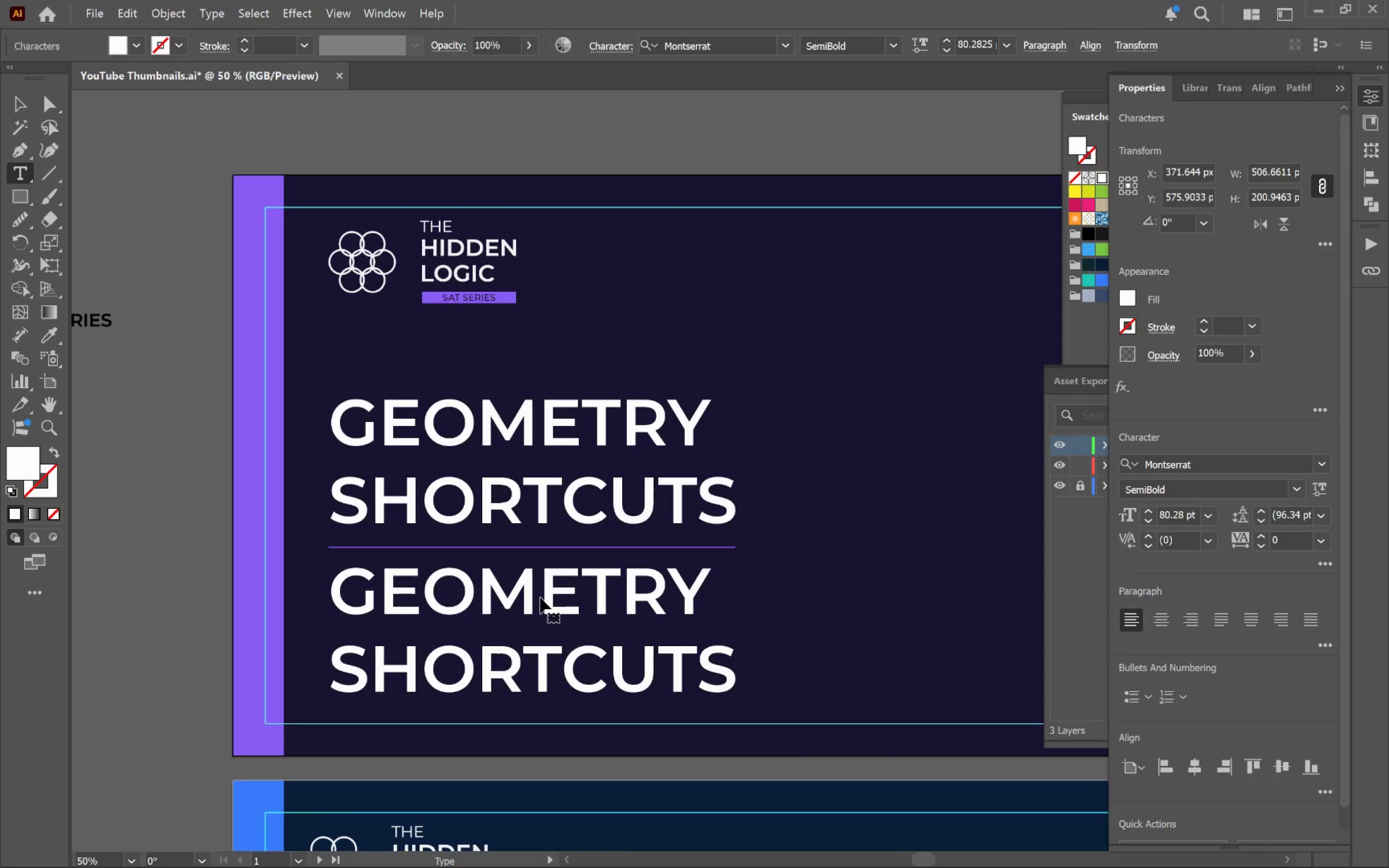 
key(Control+A)
 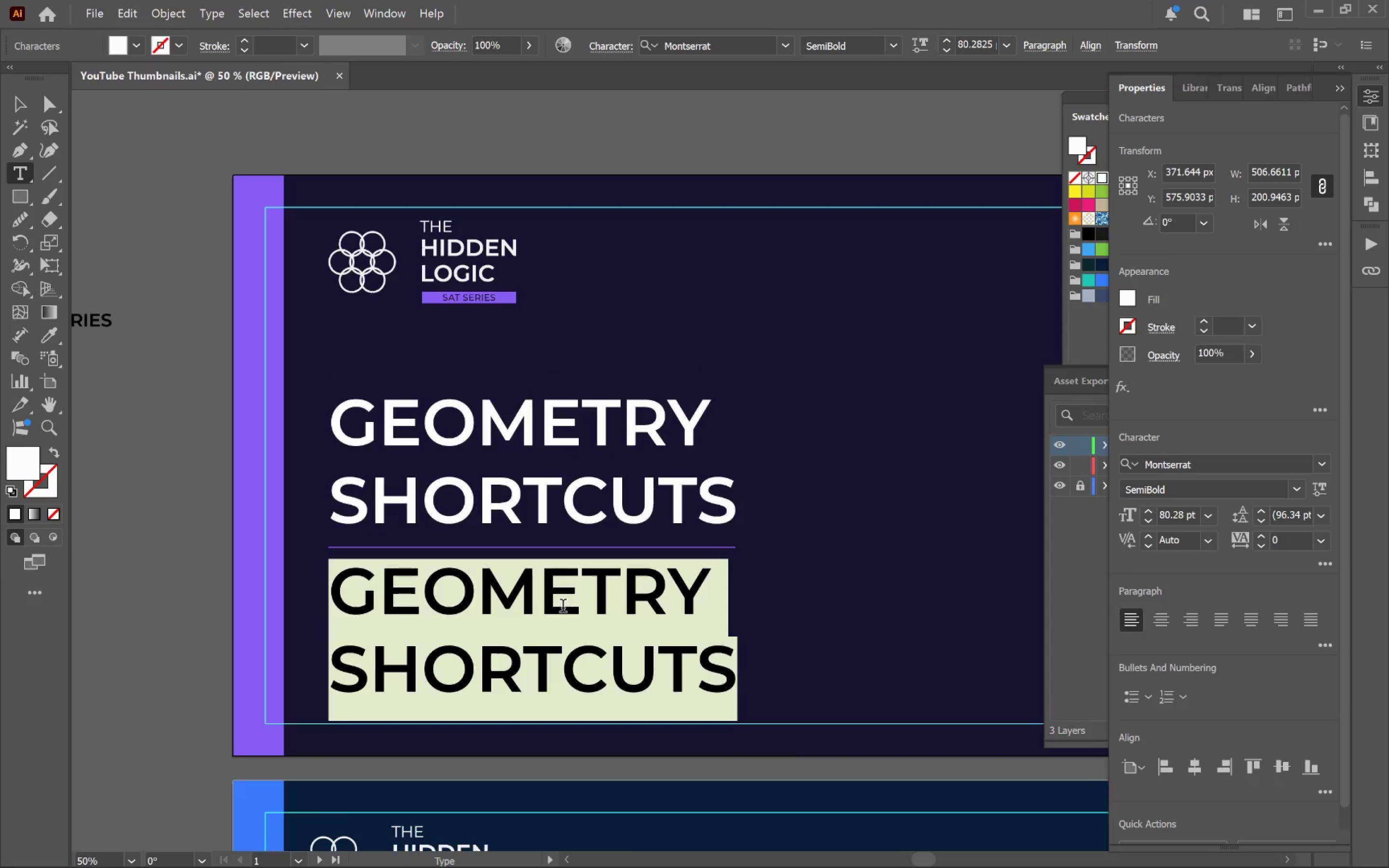 
type(PROVE smarter )
key(Backspace)
type(, not harder)
 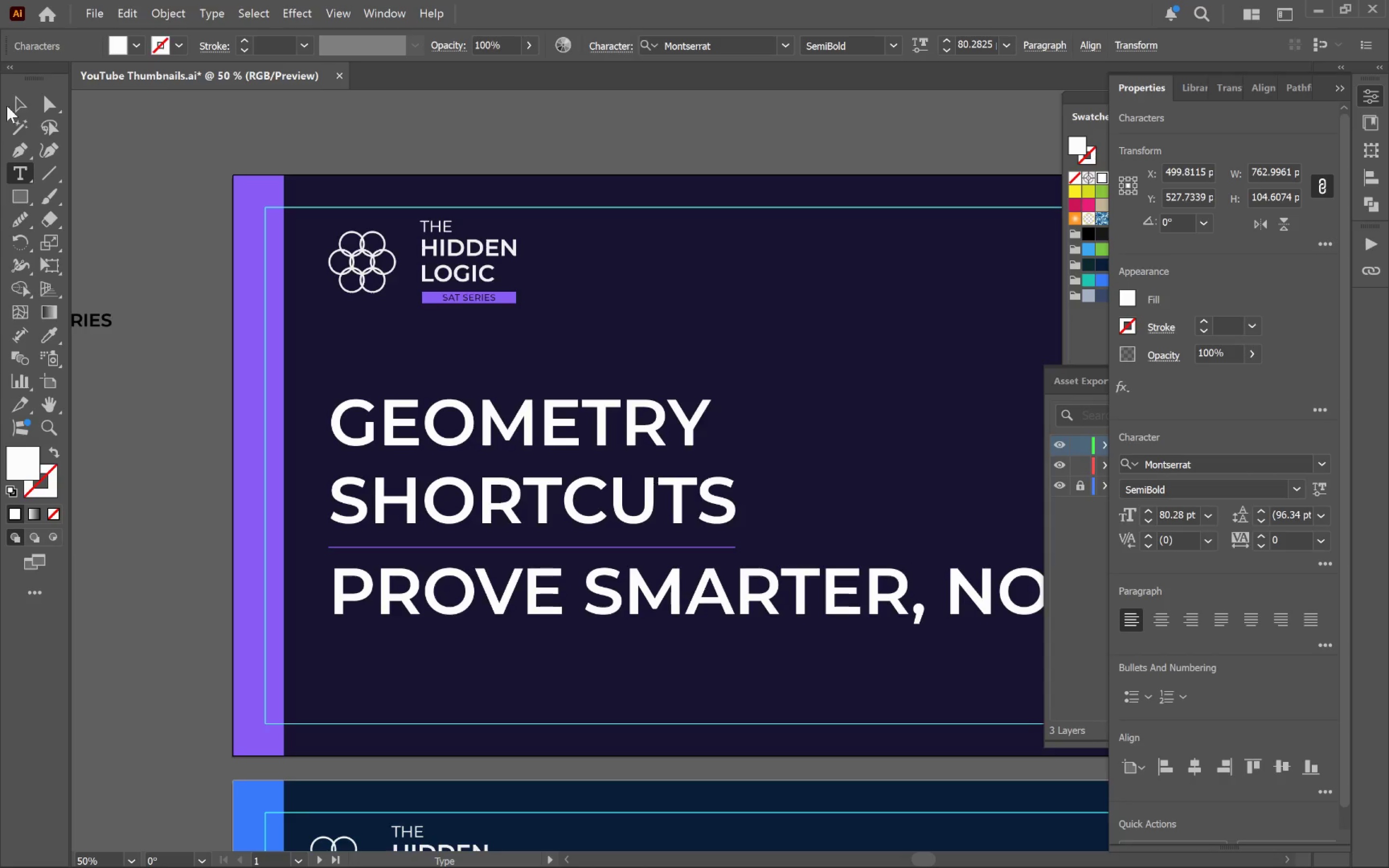 
left_click([21, 109])
 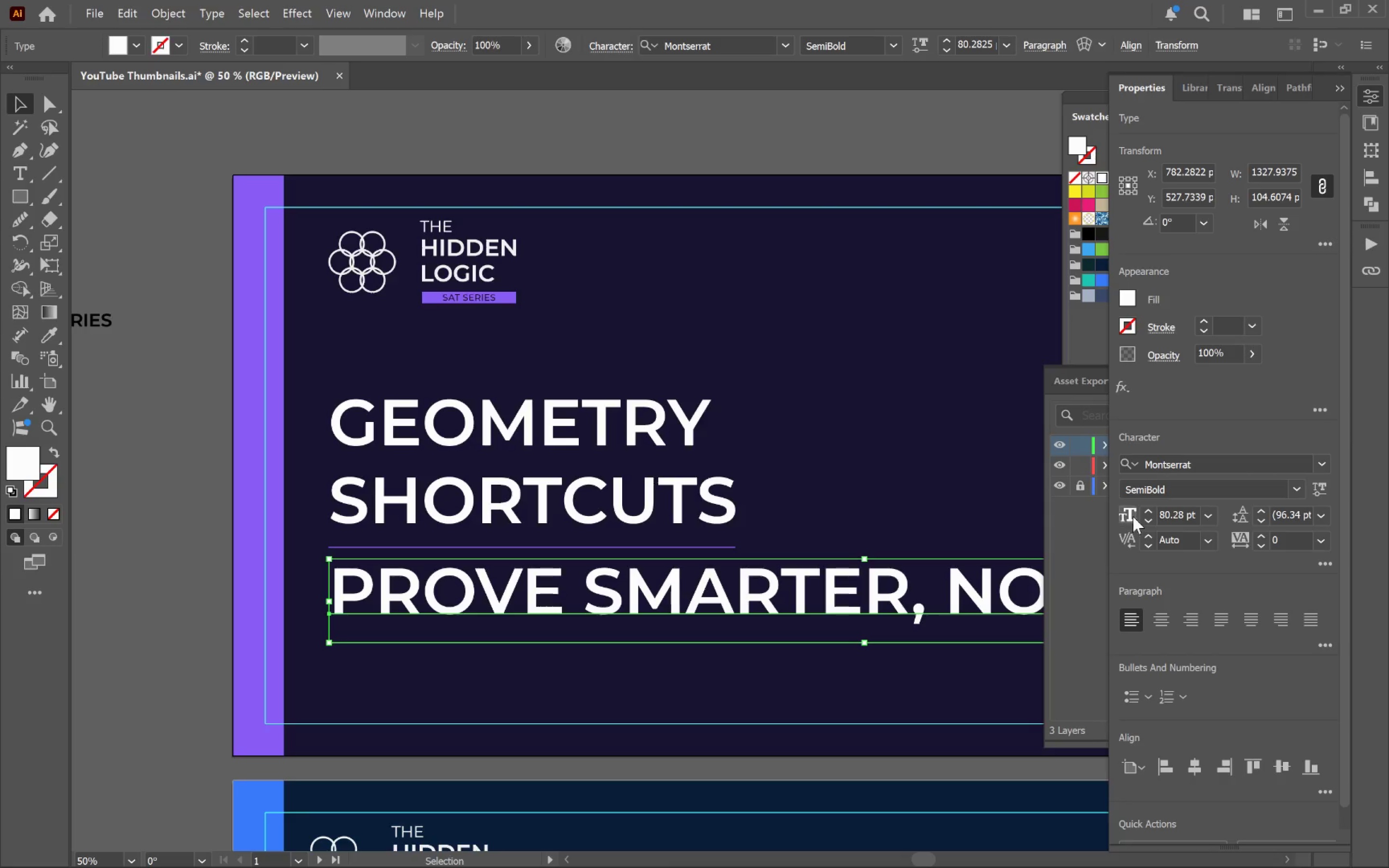 
hold_key(key=ShiftLeft, duration=2.49)
double_click([1148, 521])
 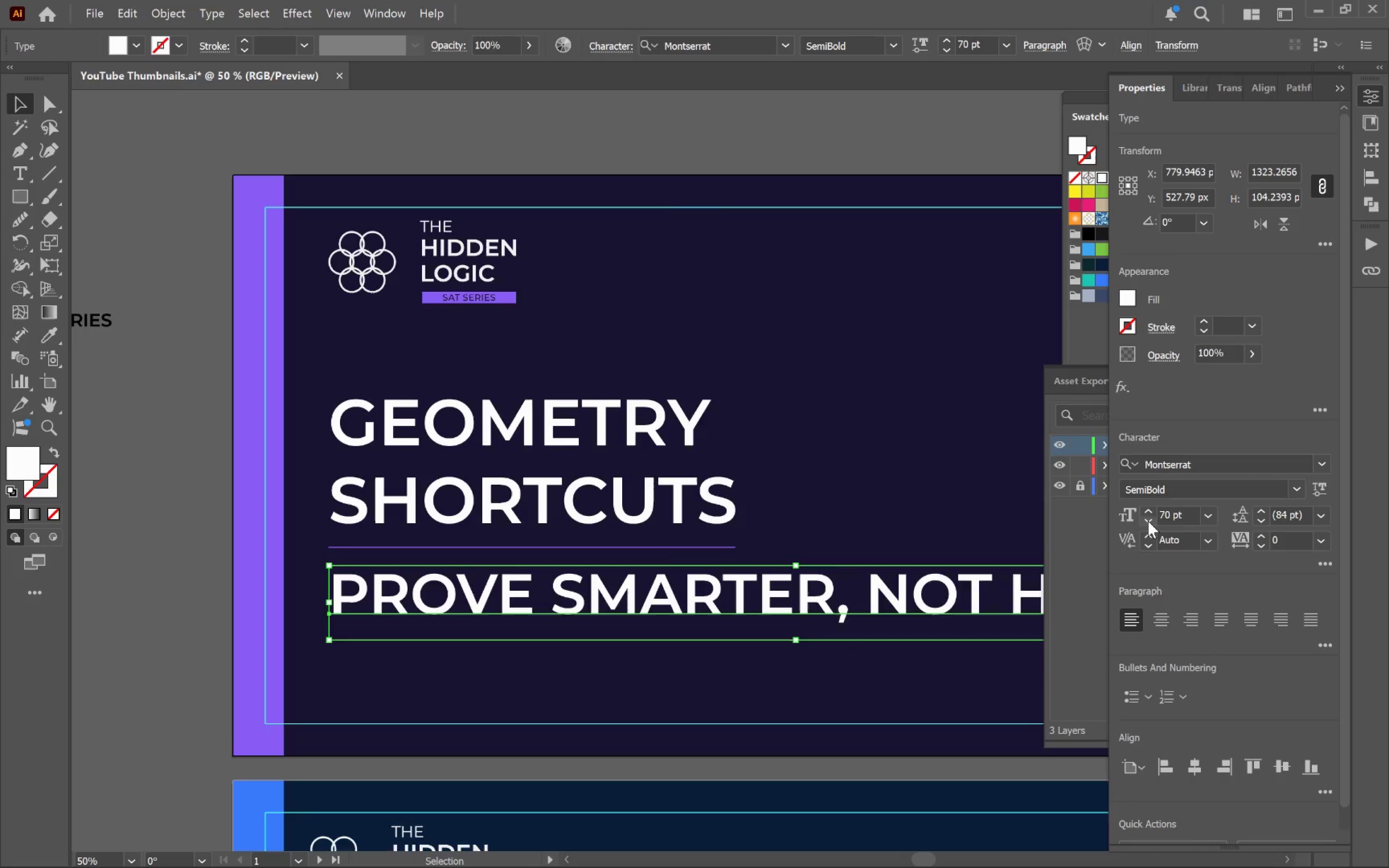 
triple_click([1148, 521])
 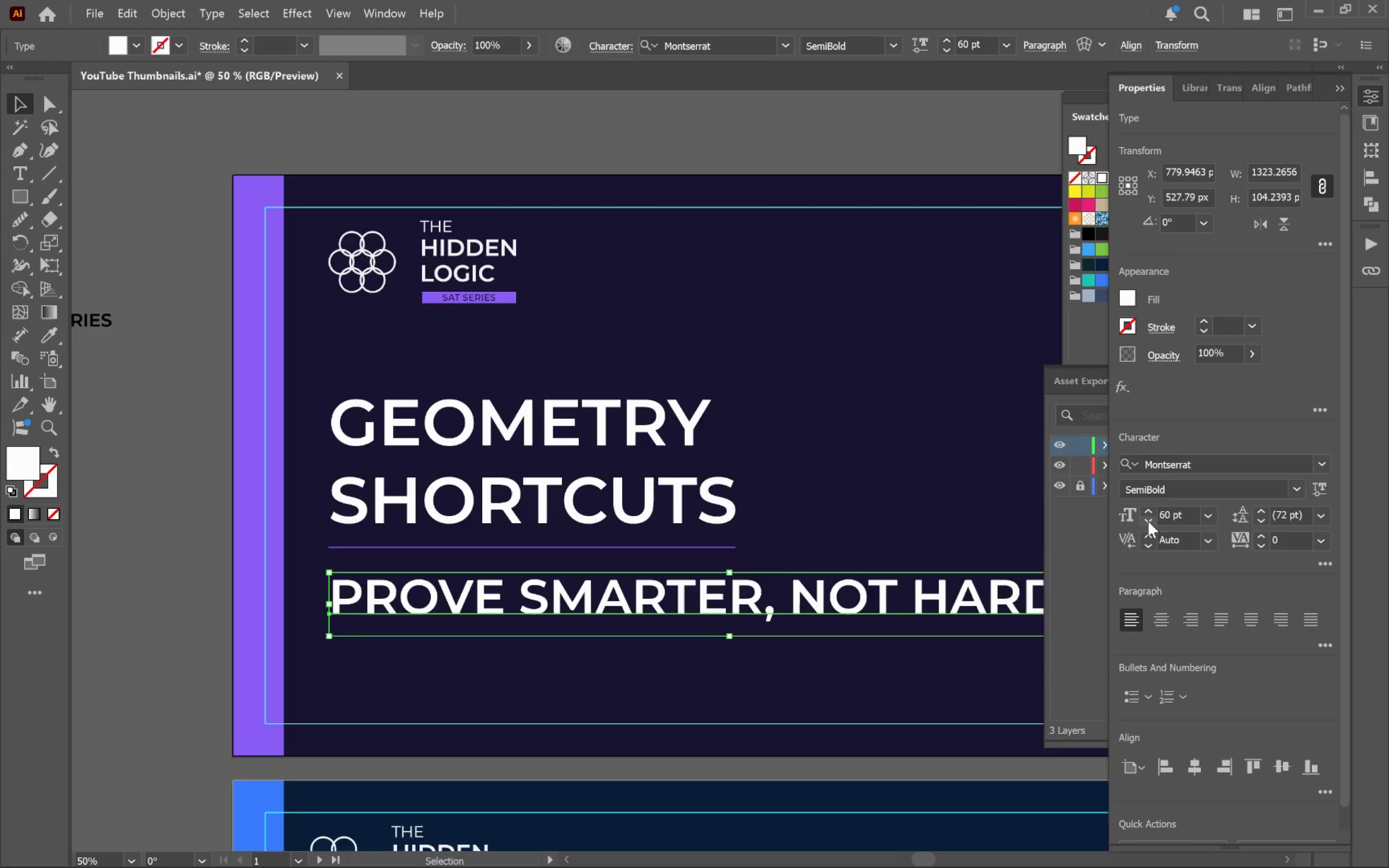 
triple_click([1148, 521])
 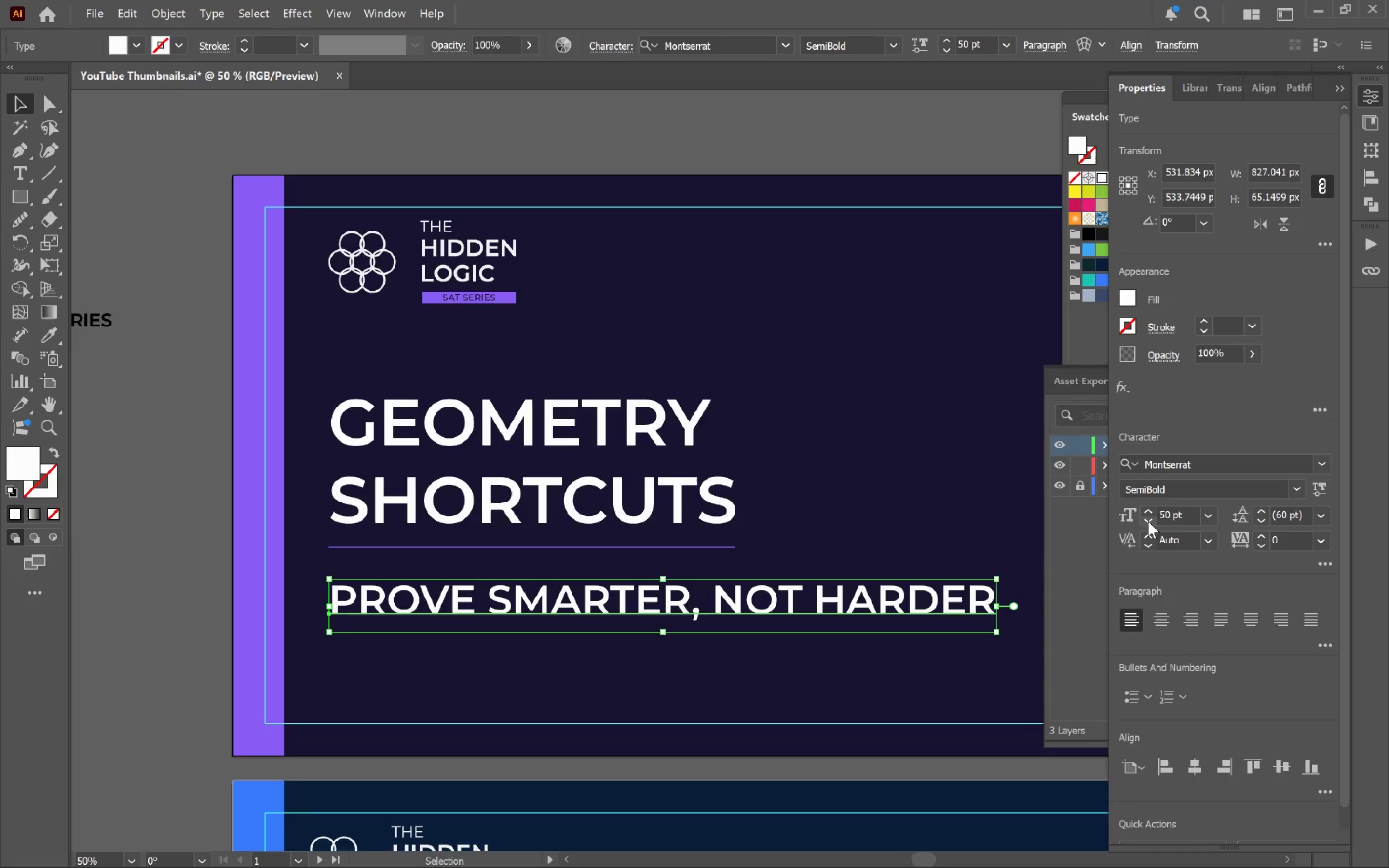 
triple_click([1148, 521])
 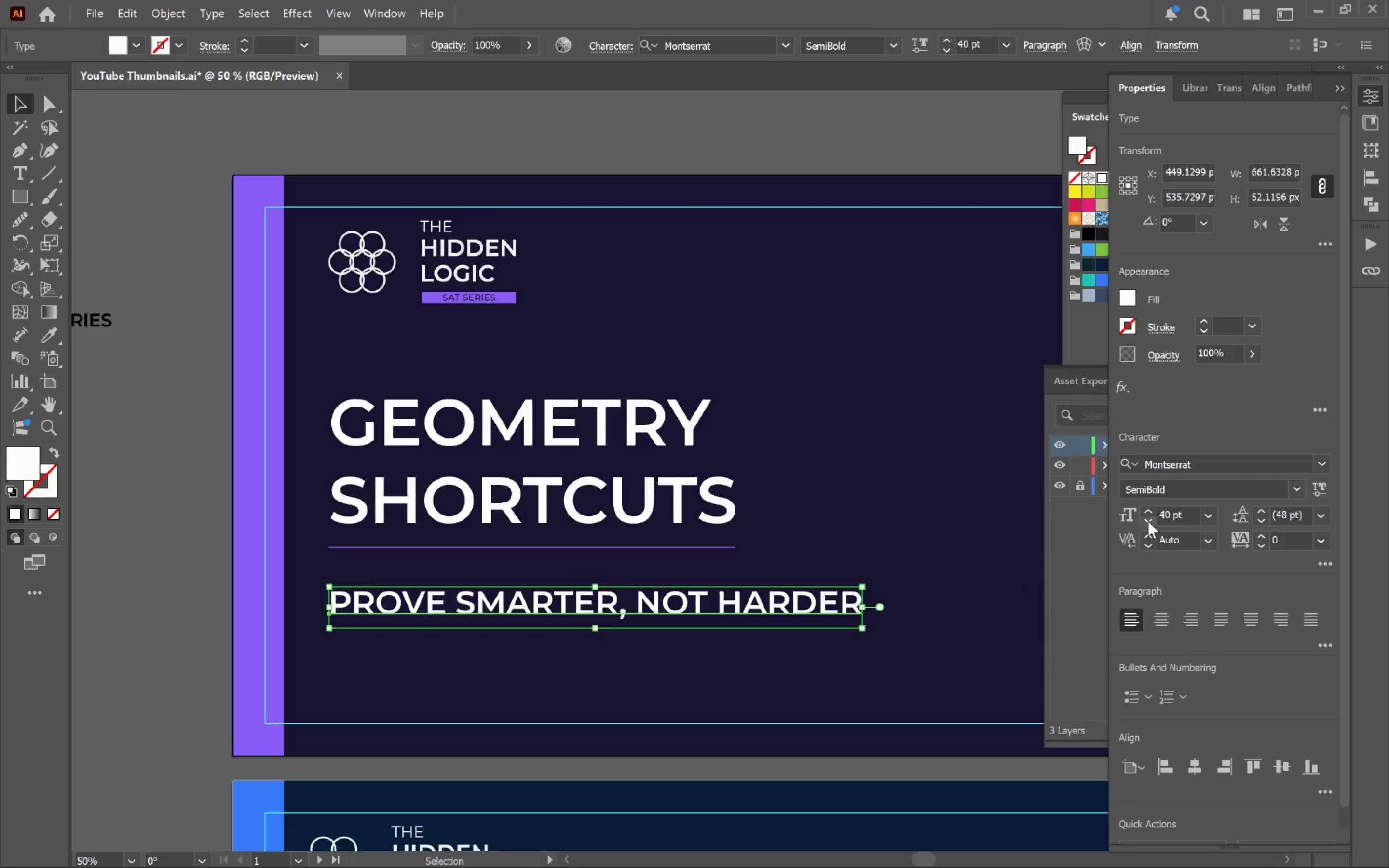 
left_click([1148, 521])